 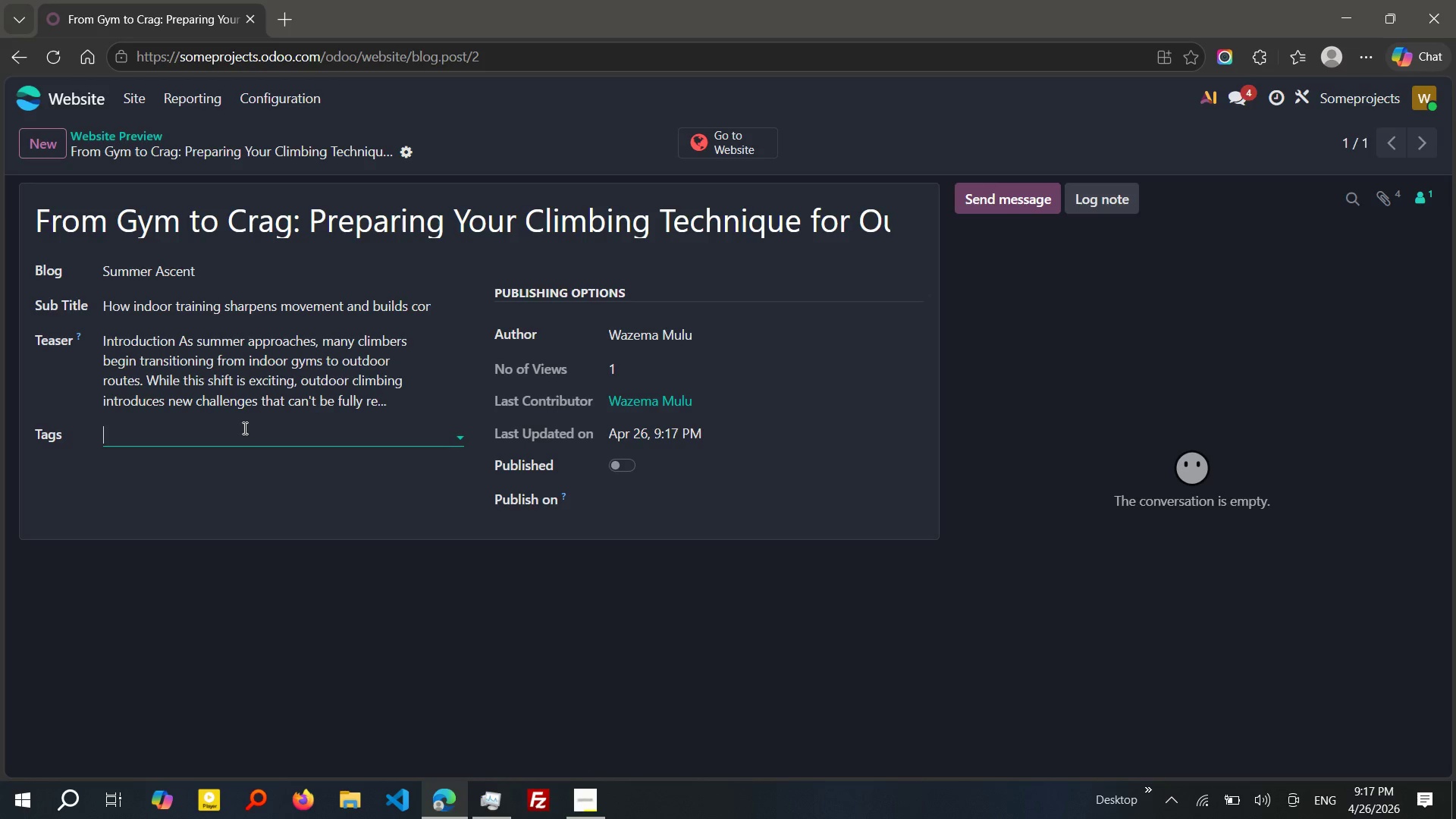 
type(climbing training)
 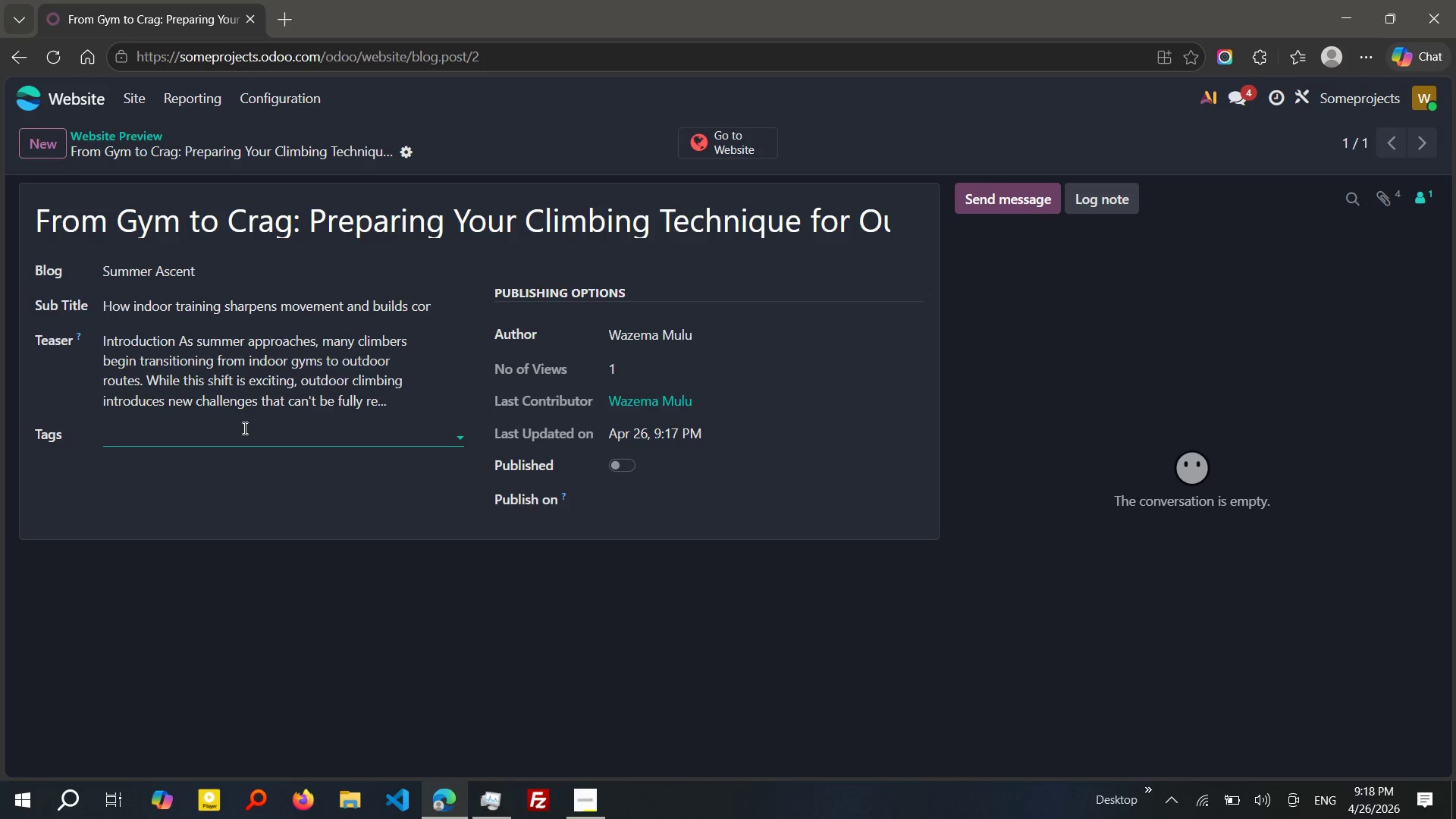 
key(Enter)
 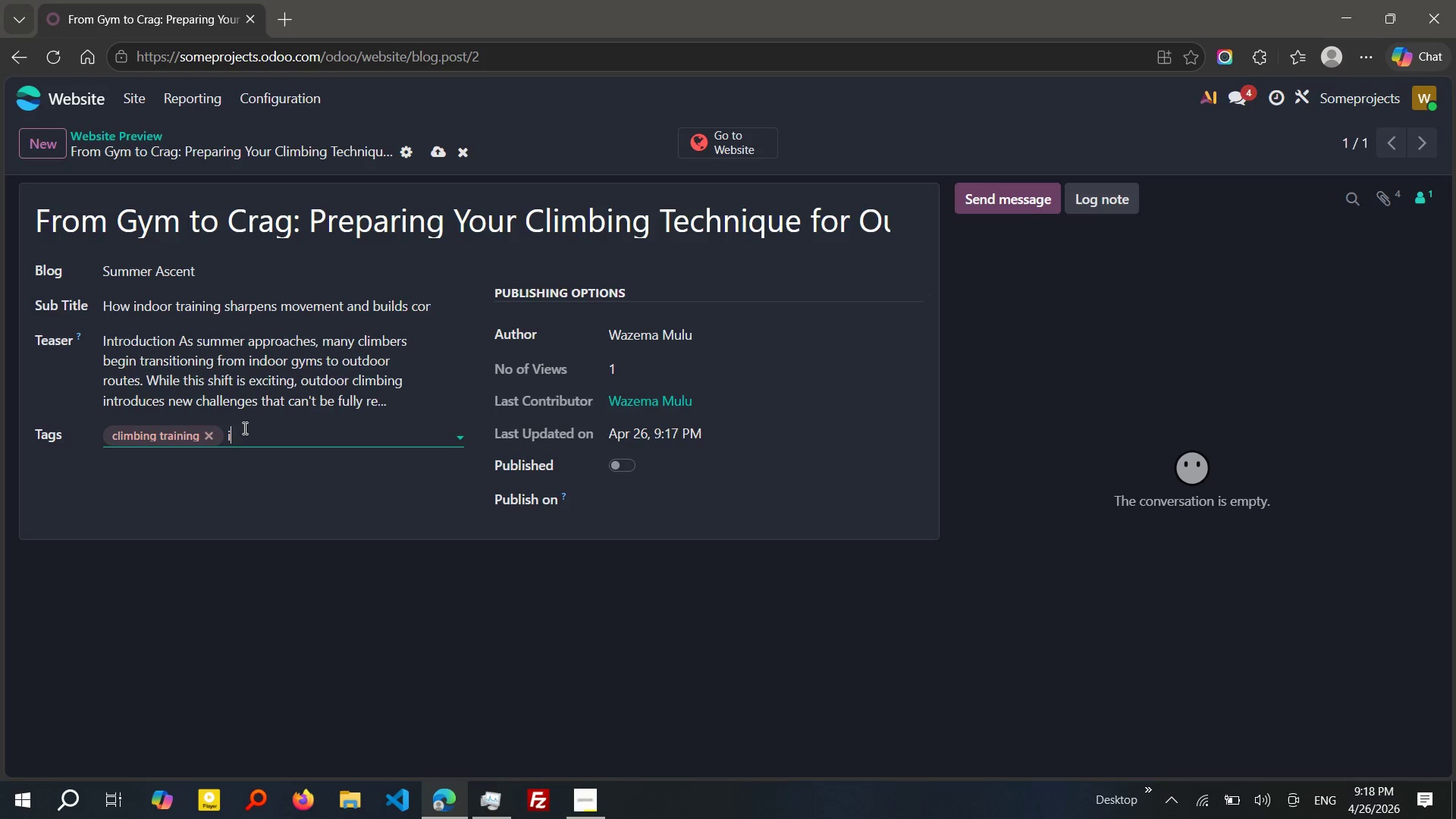 
type(indoor climbing)
 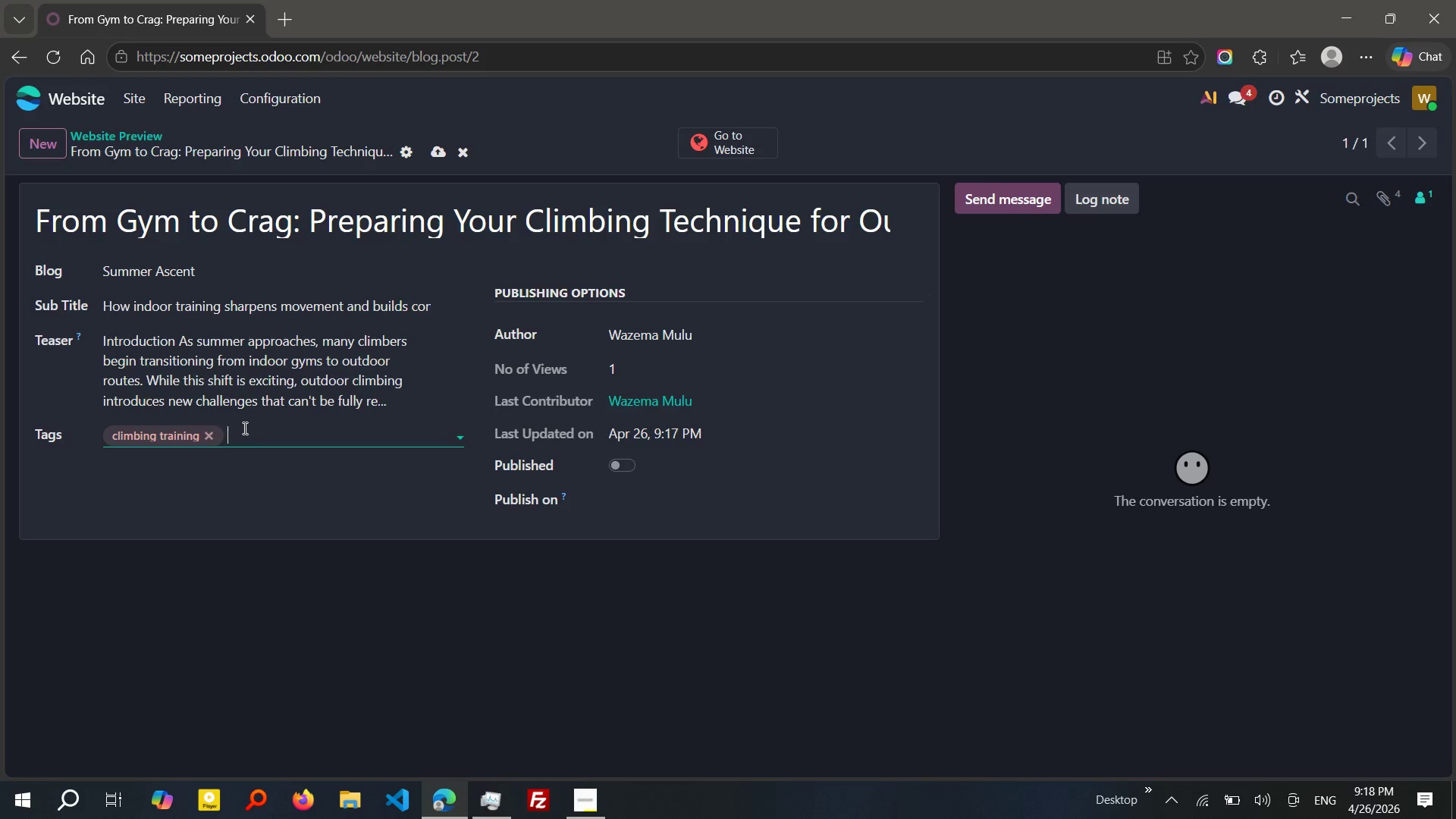 
key(Enter)
 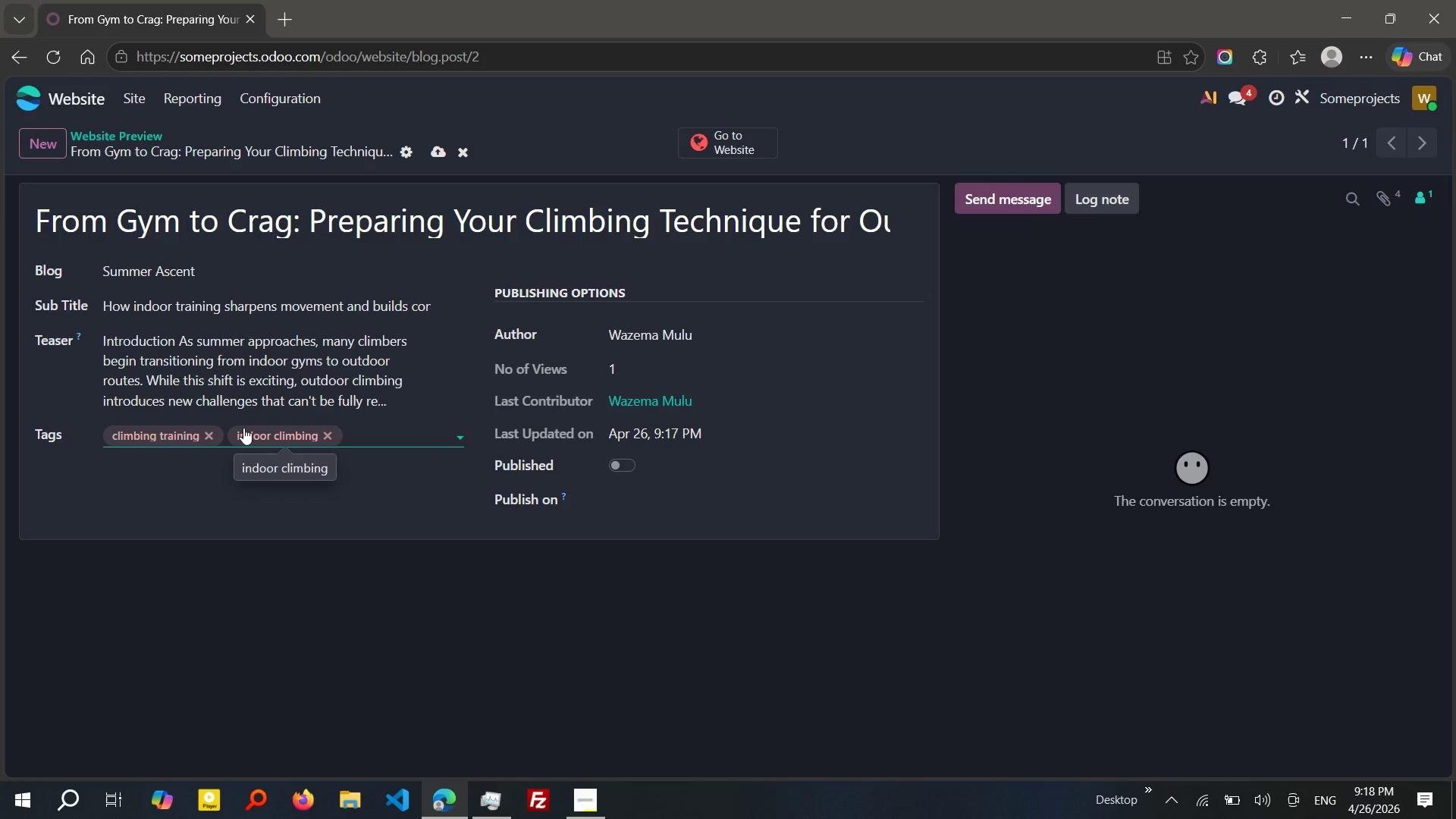 
wait(5.66)
 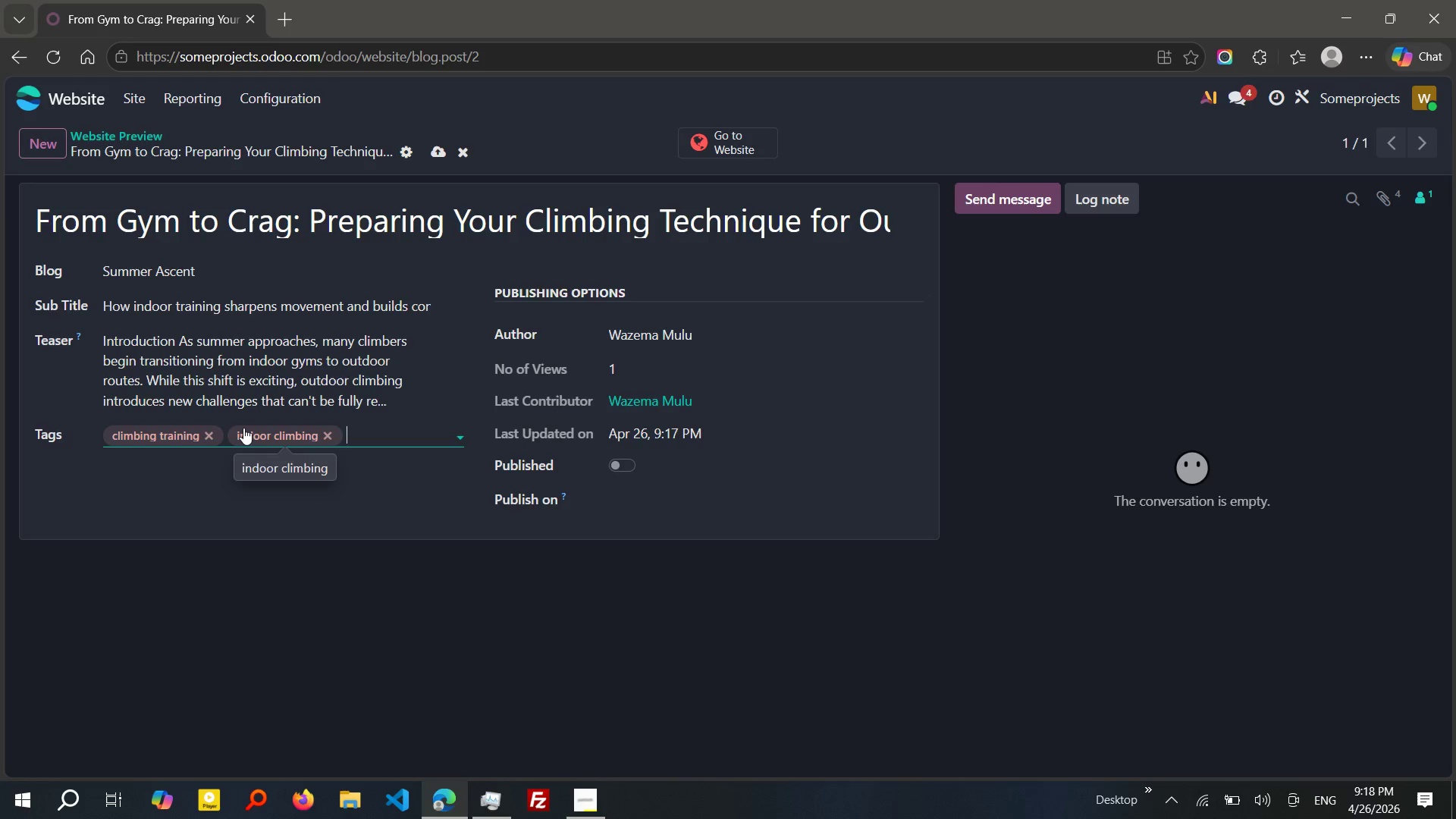 
type(outdoor climbing)
 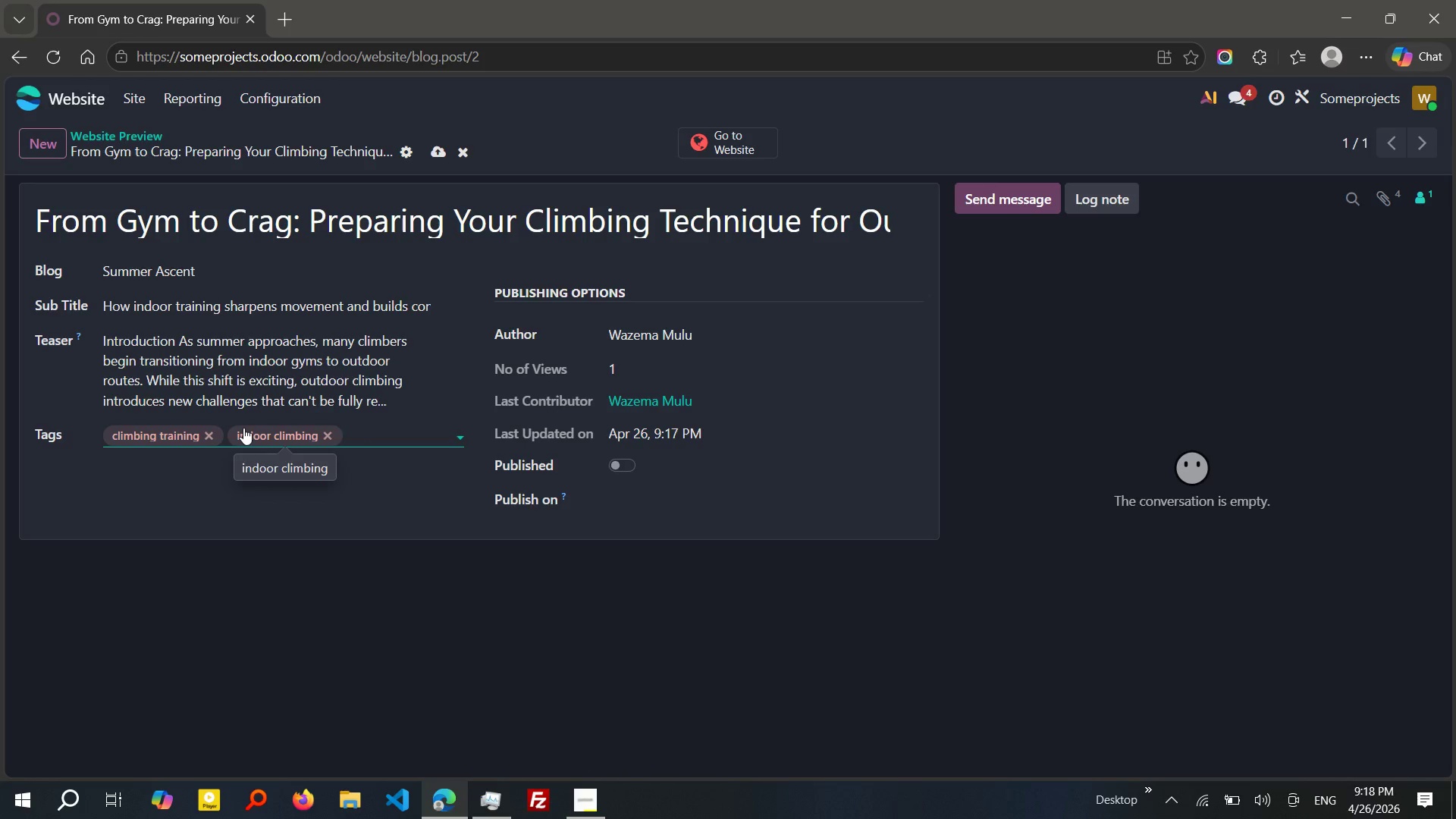 
key(Enter)
 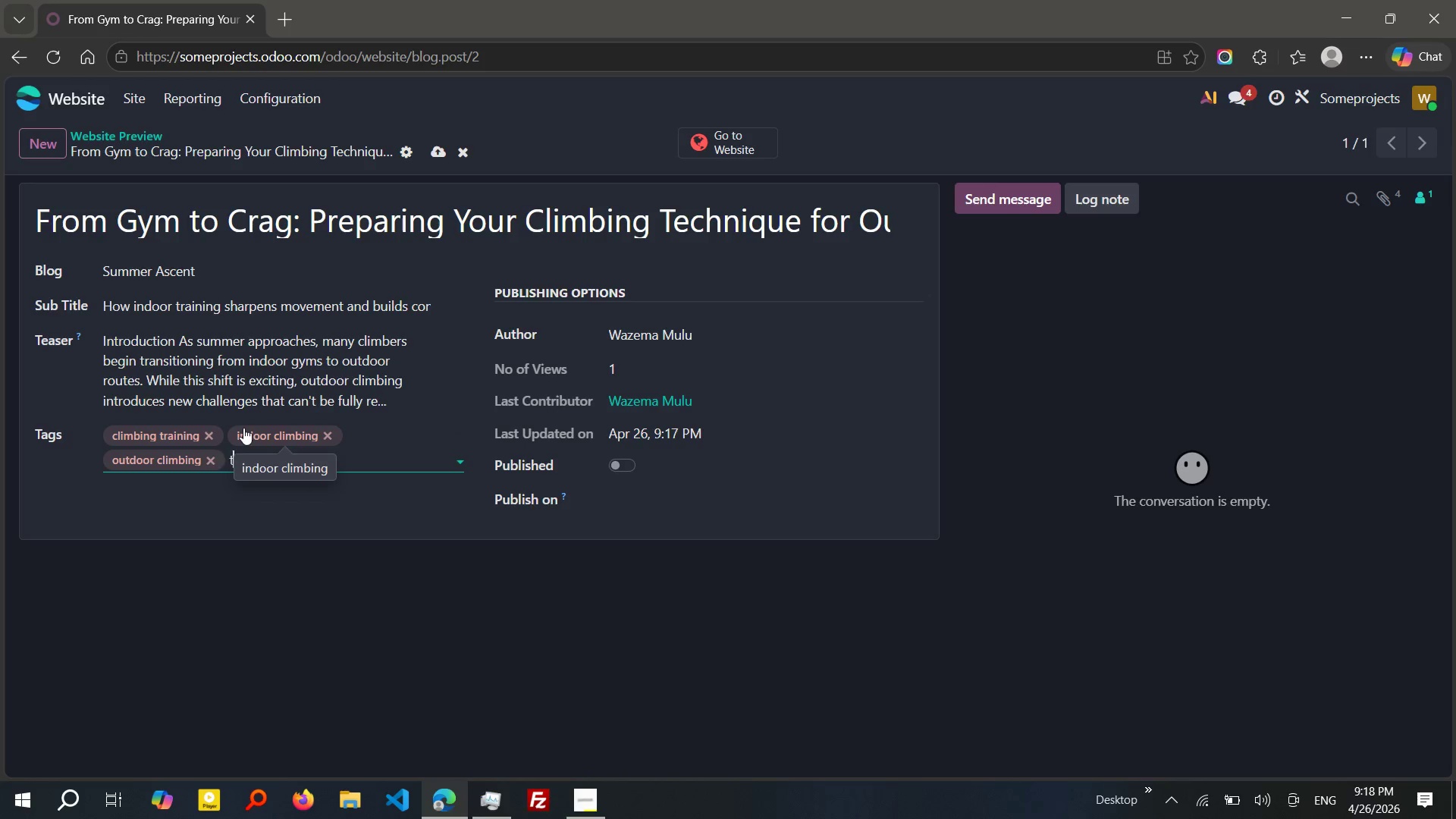 
type(technique)
 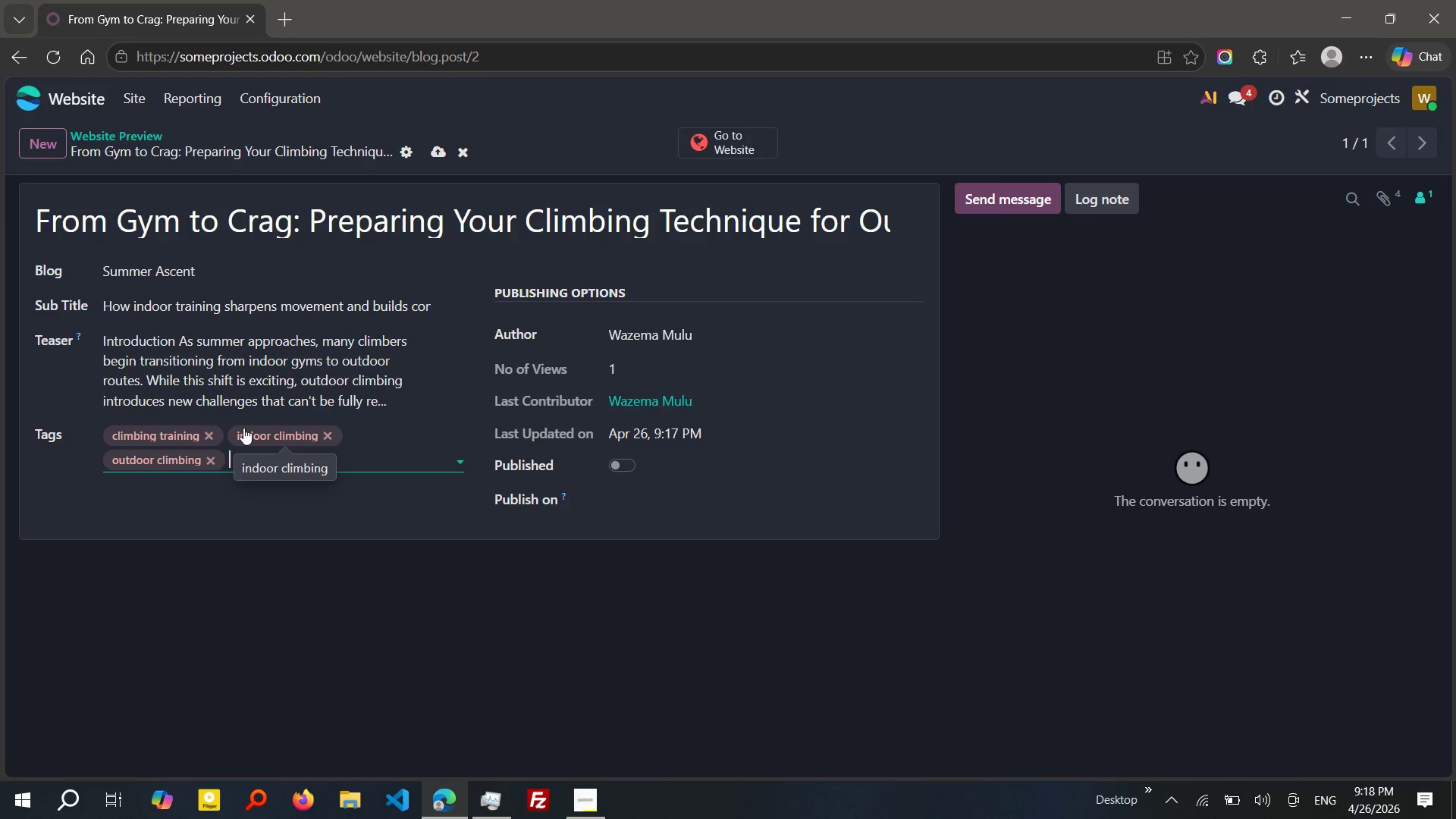 
key(Enter)
 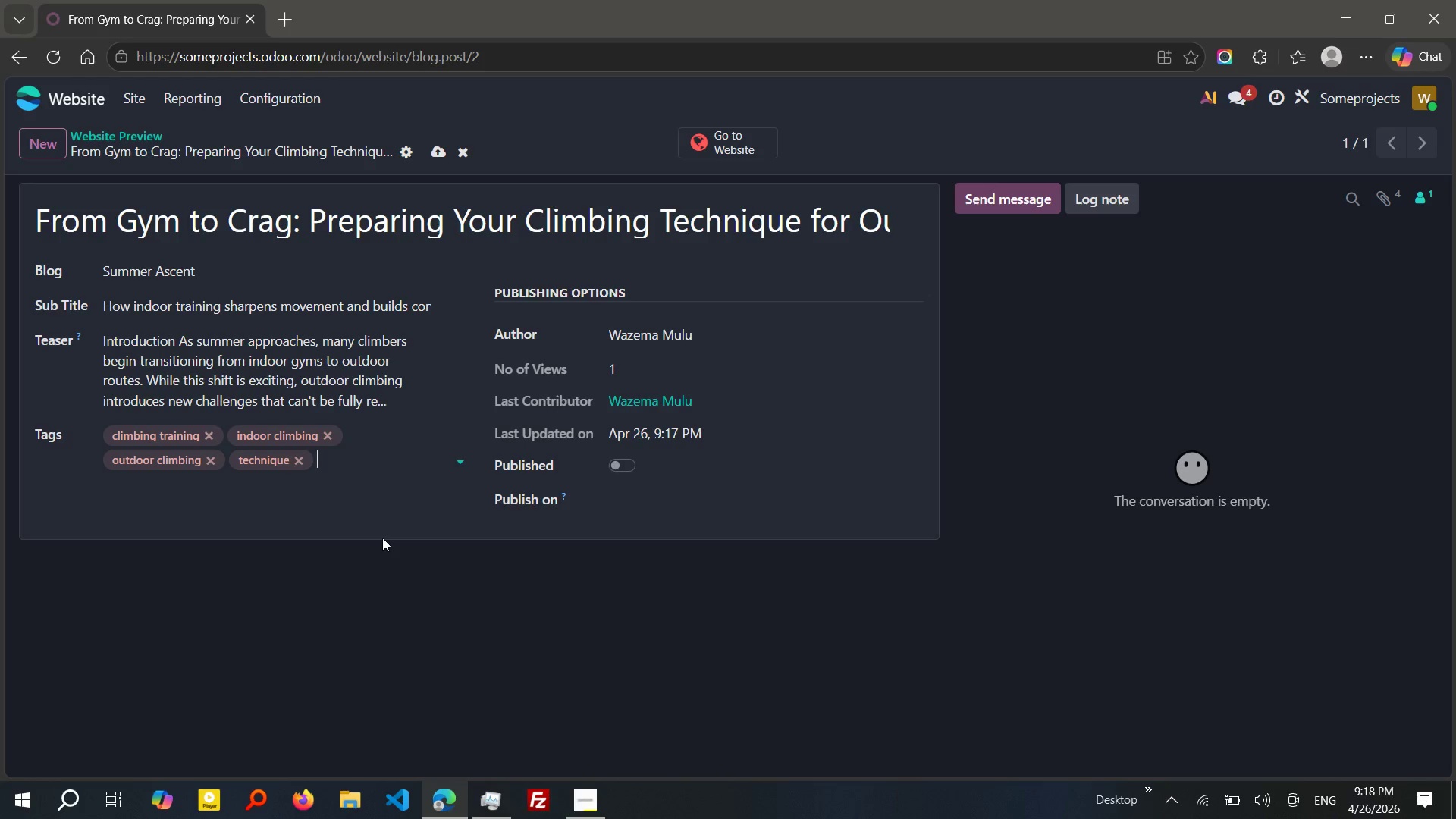 
type(climbing skills)
 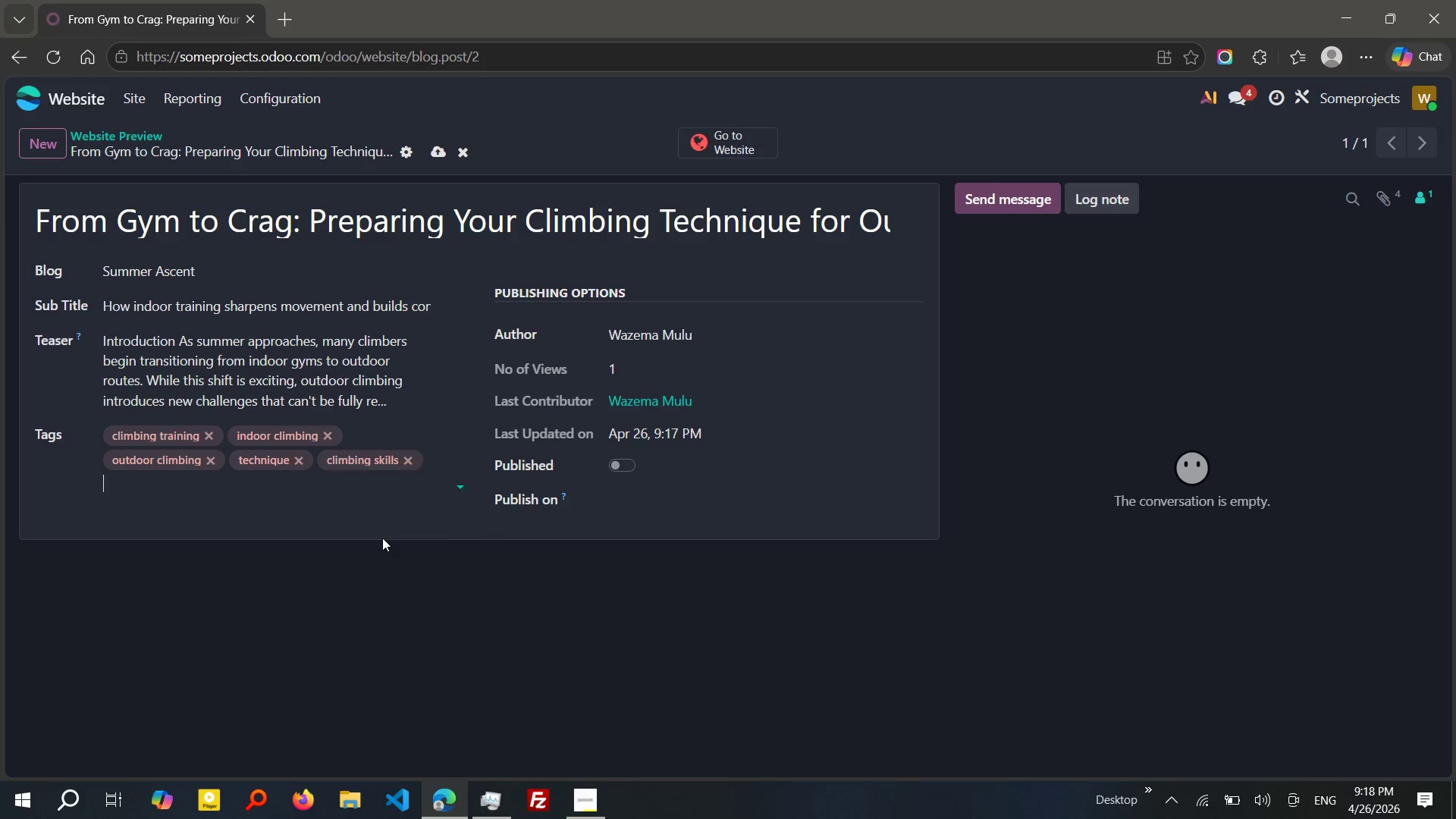 
key(Enter)
 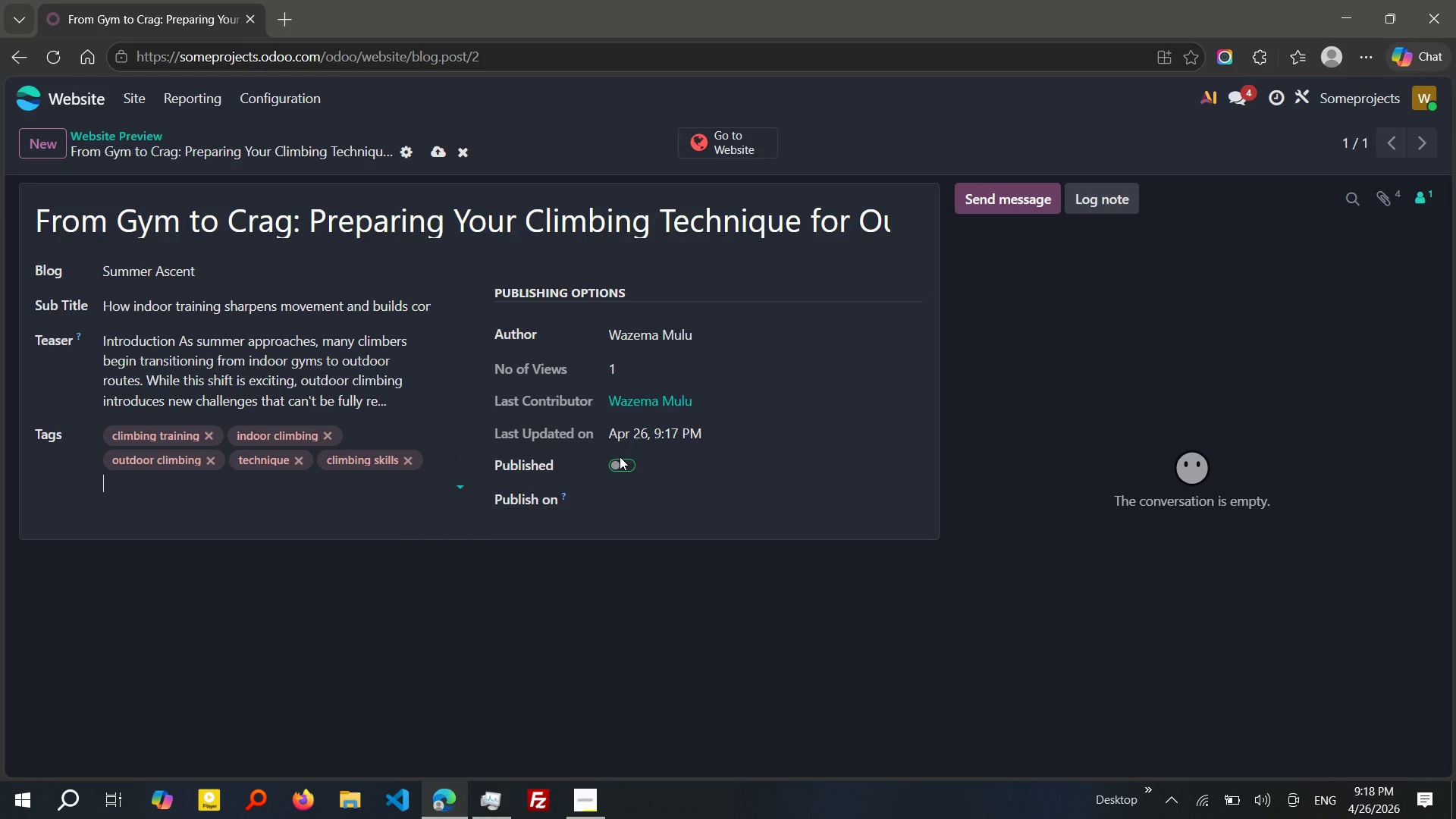 
left_click([620, 466])
 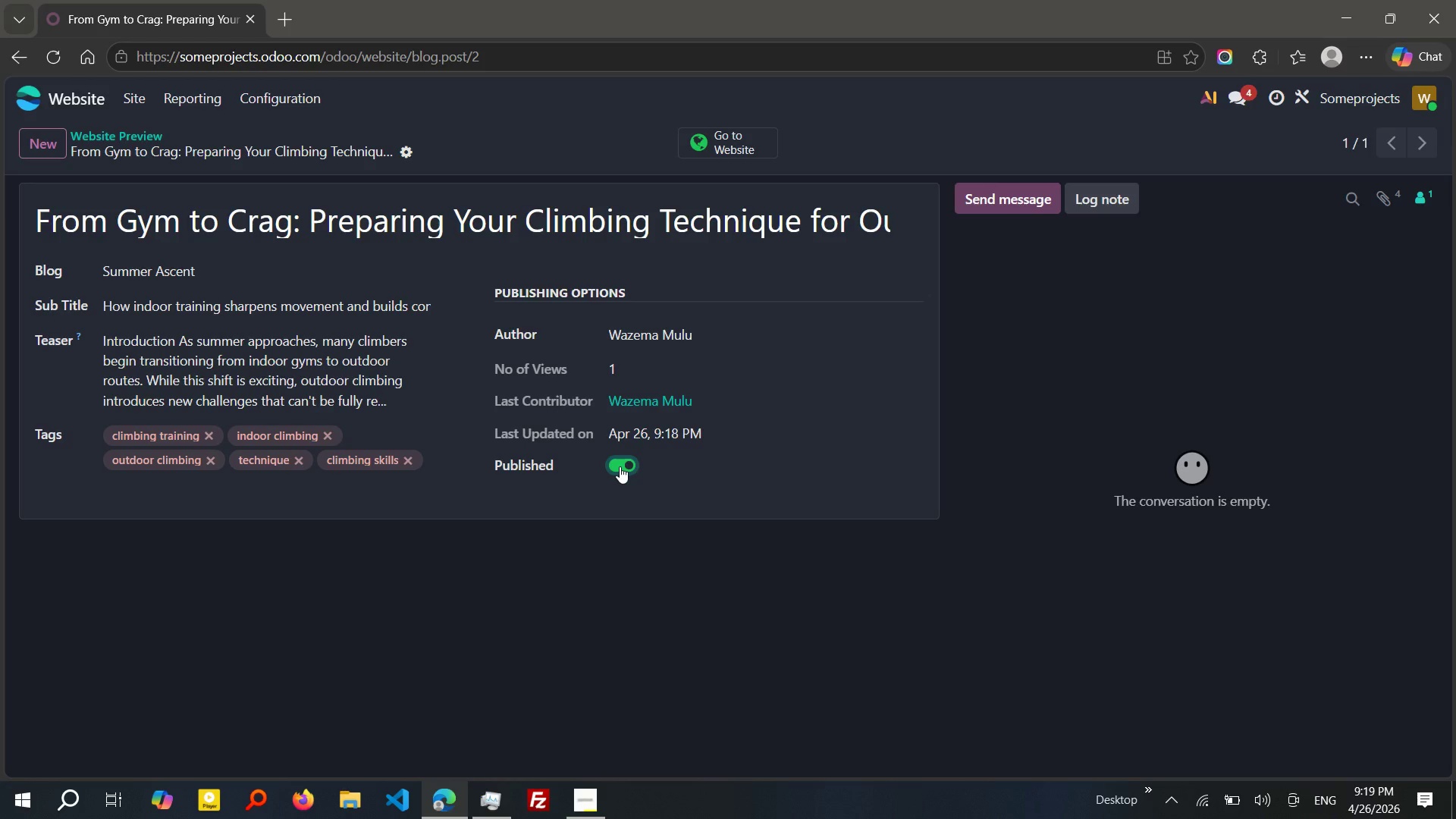 
wait(31.61)
 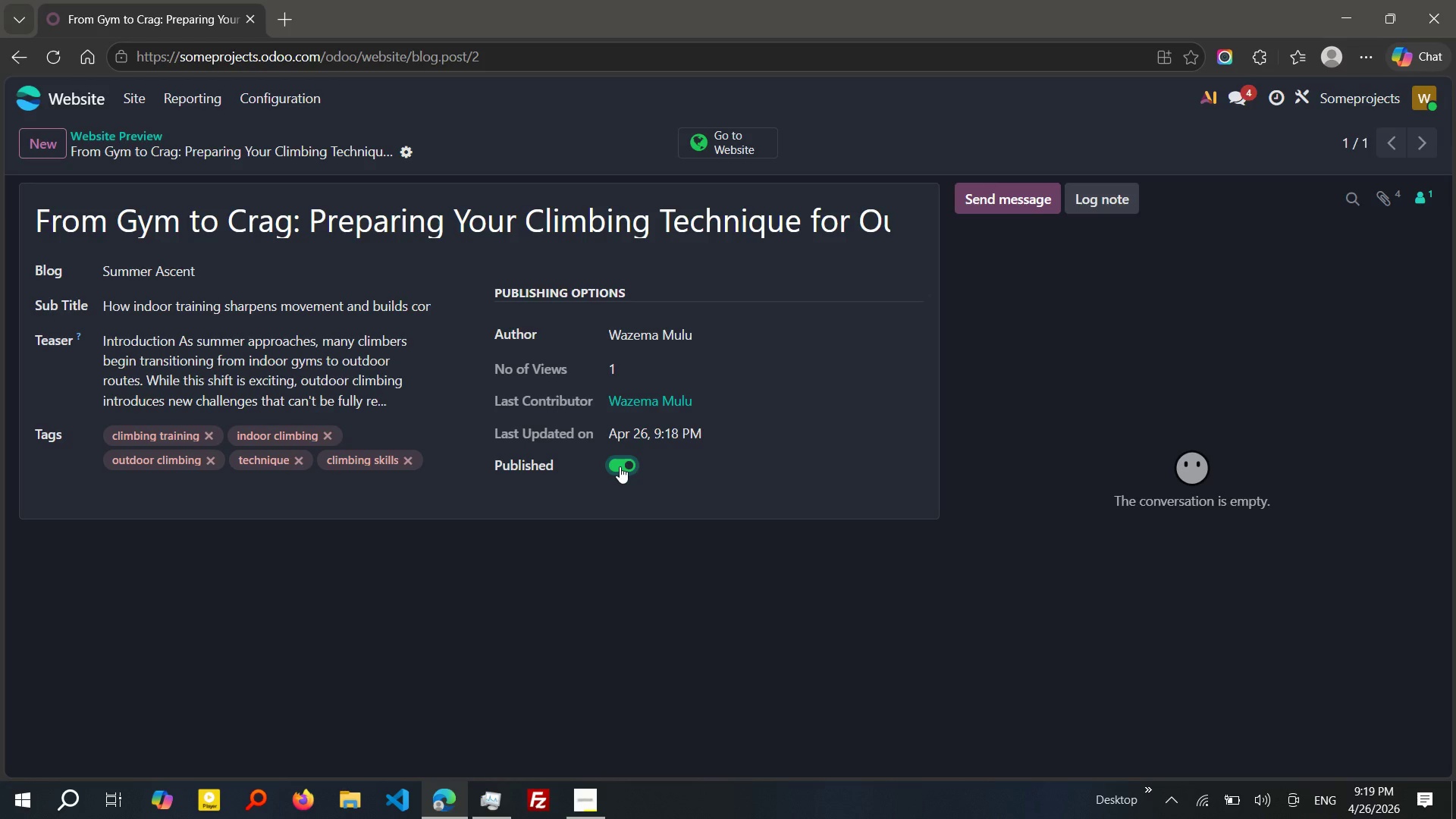 
left_click([729, 144])
 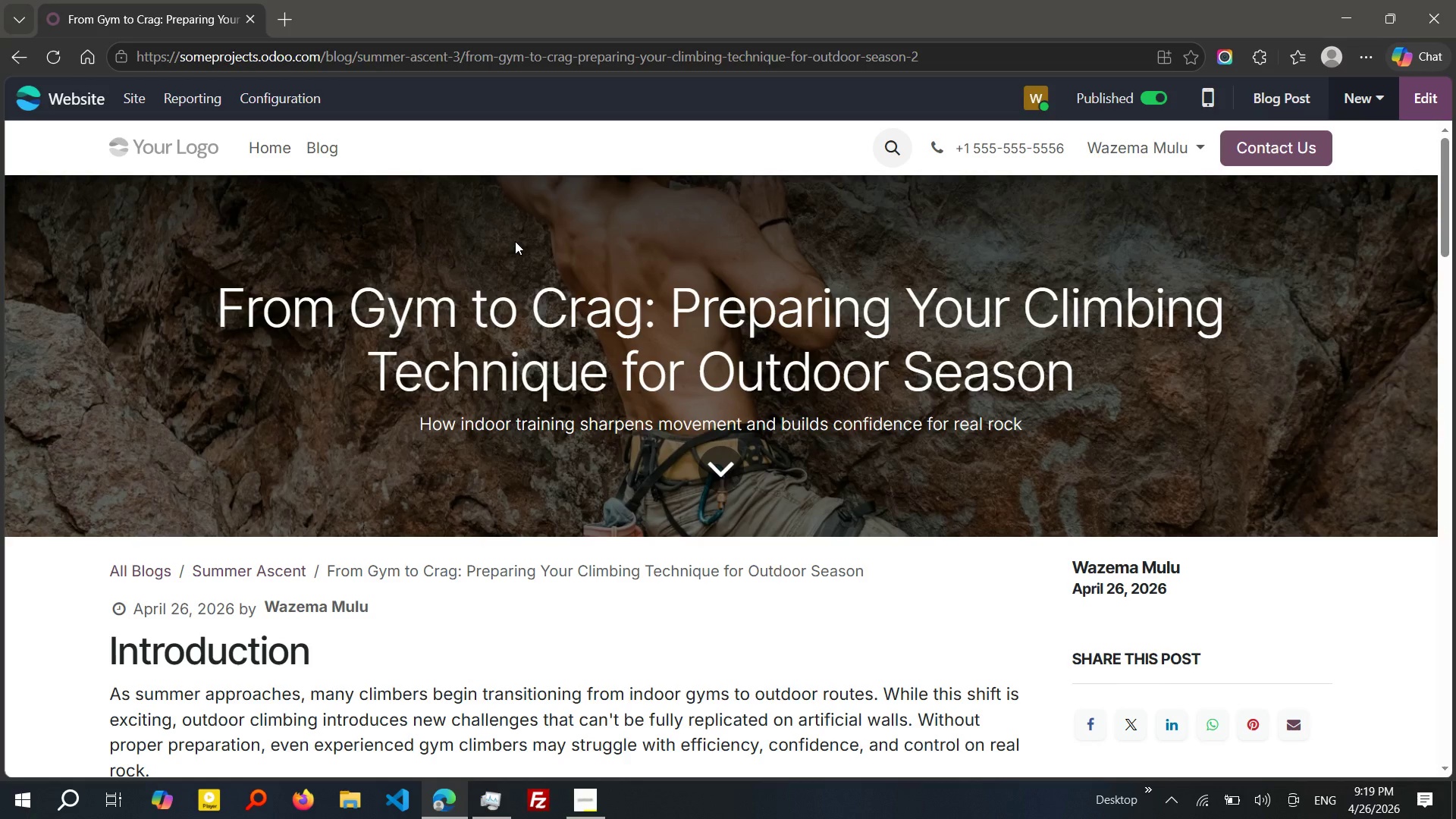 
wait(6.69)
 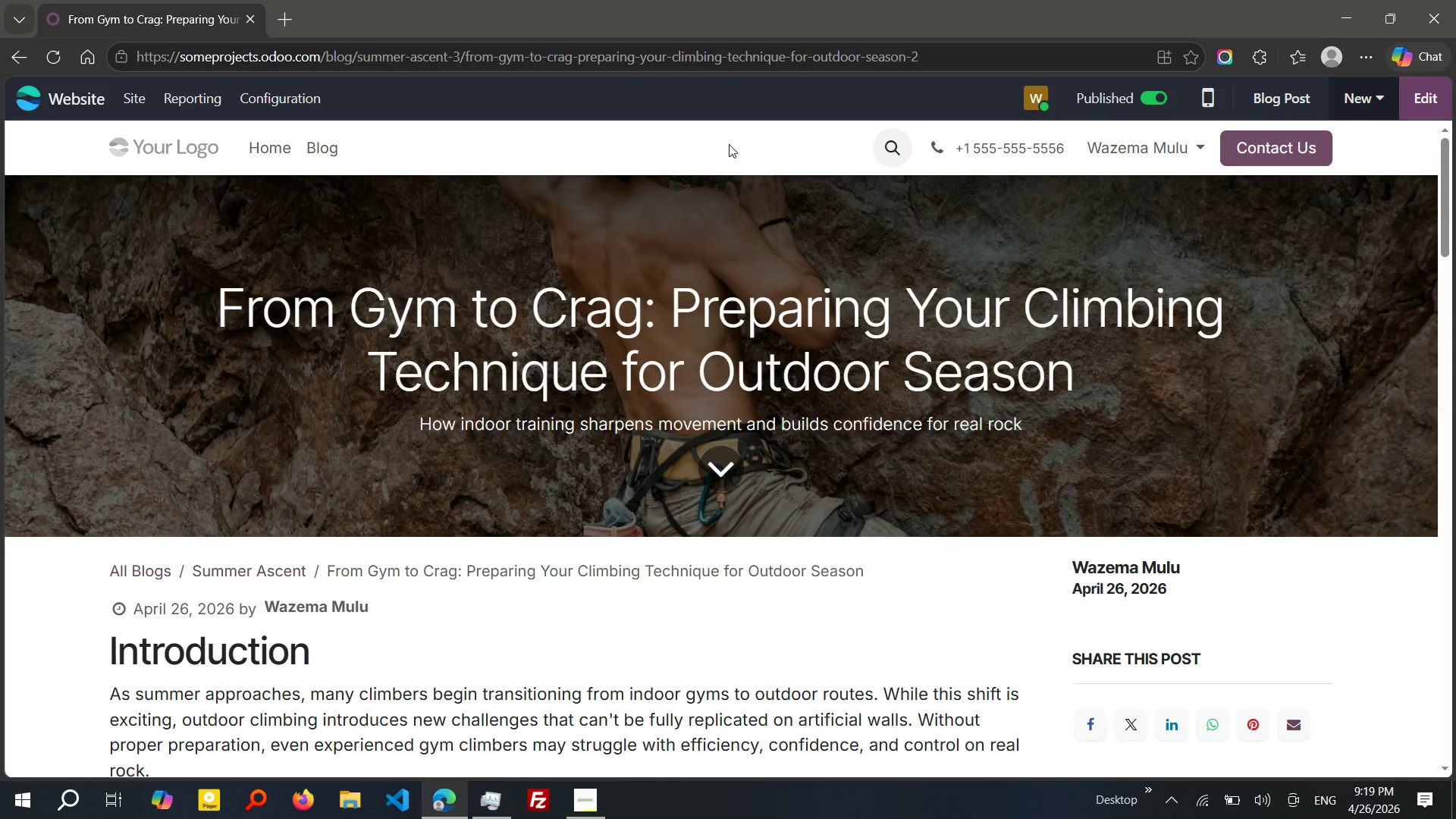 
left_click([152, 92])
 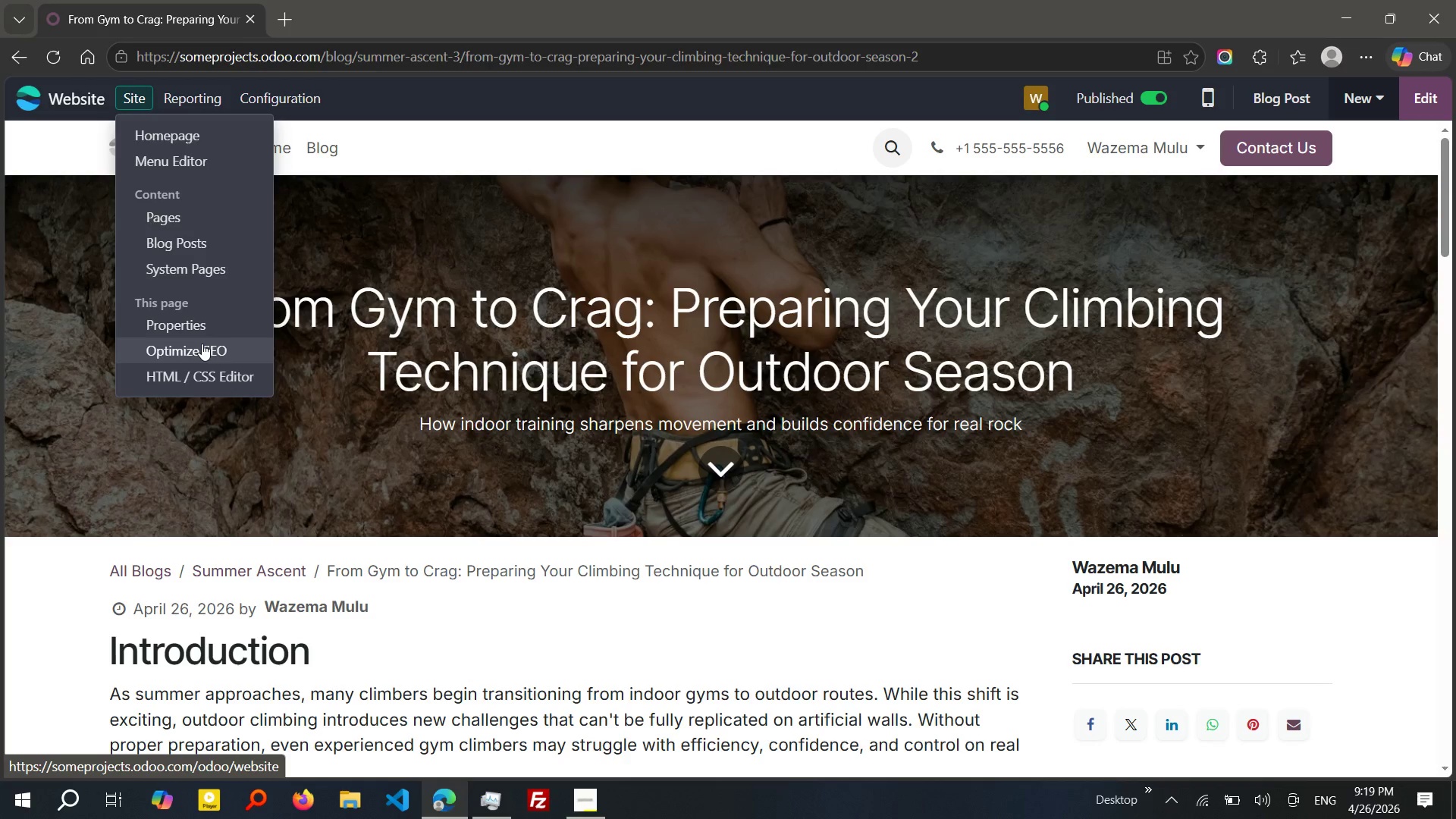 
left_click([202, 344])
 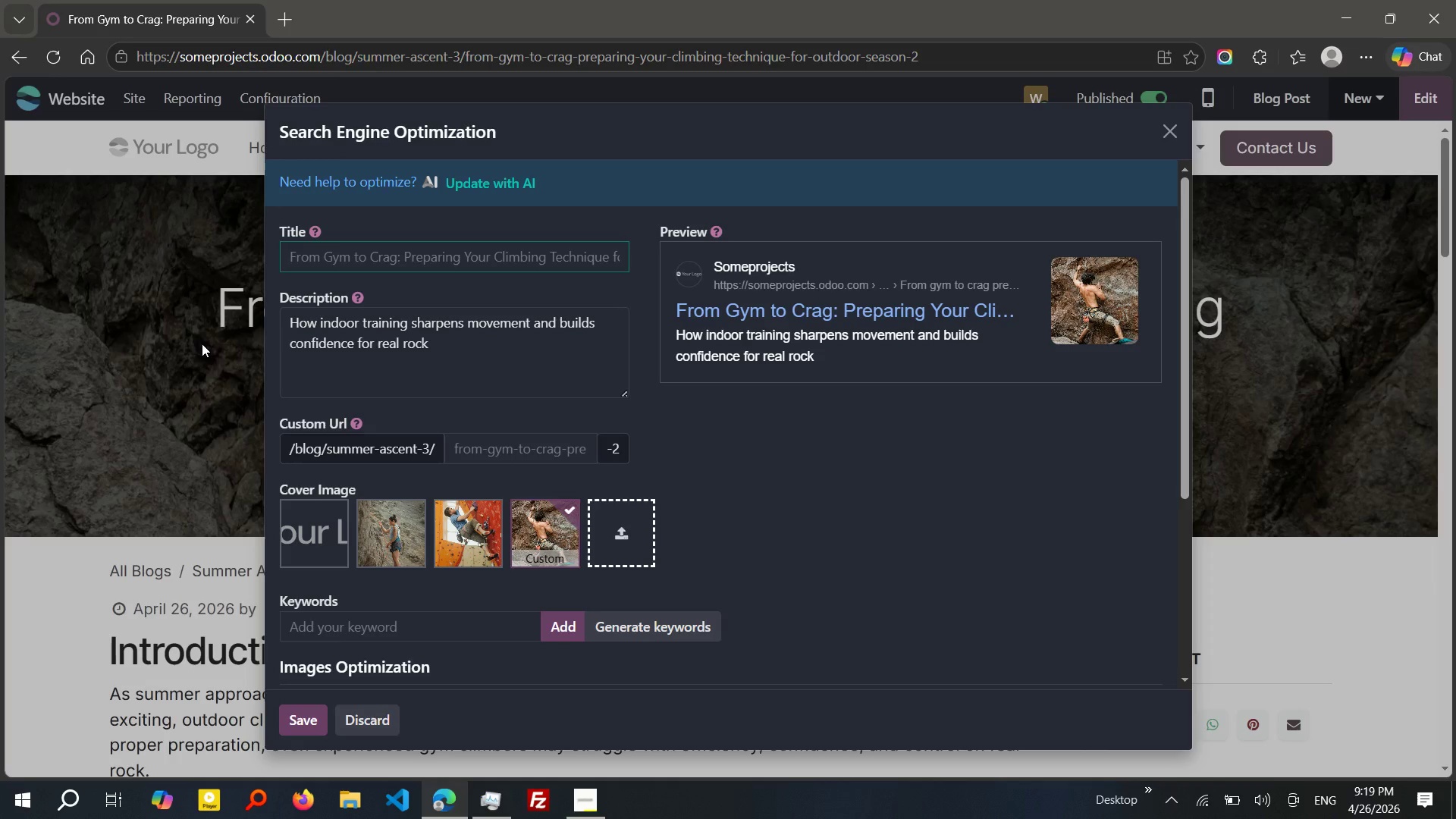 
wait(16.58)
 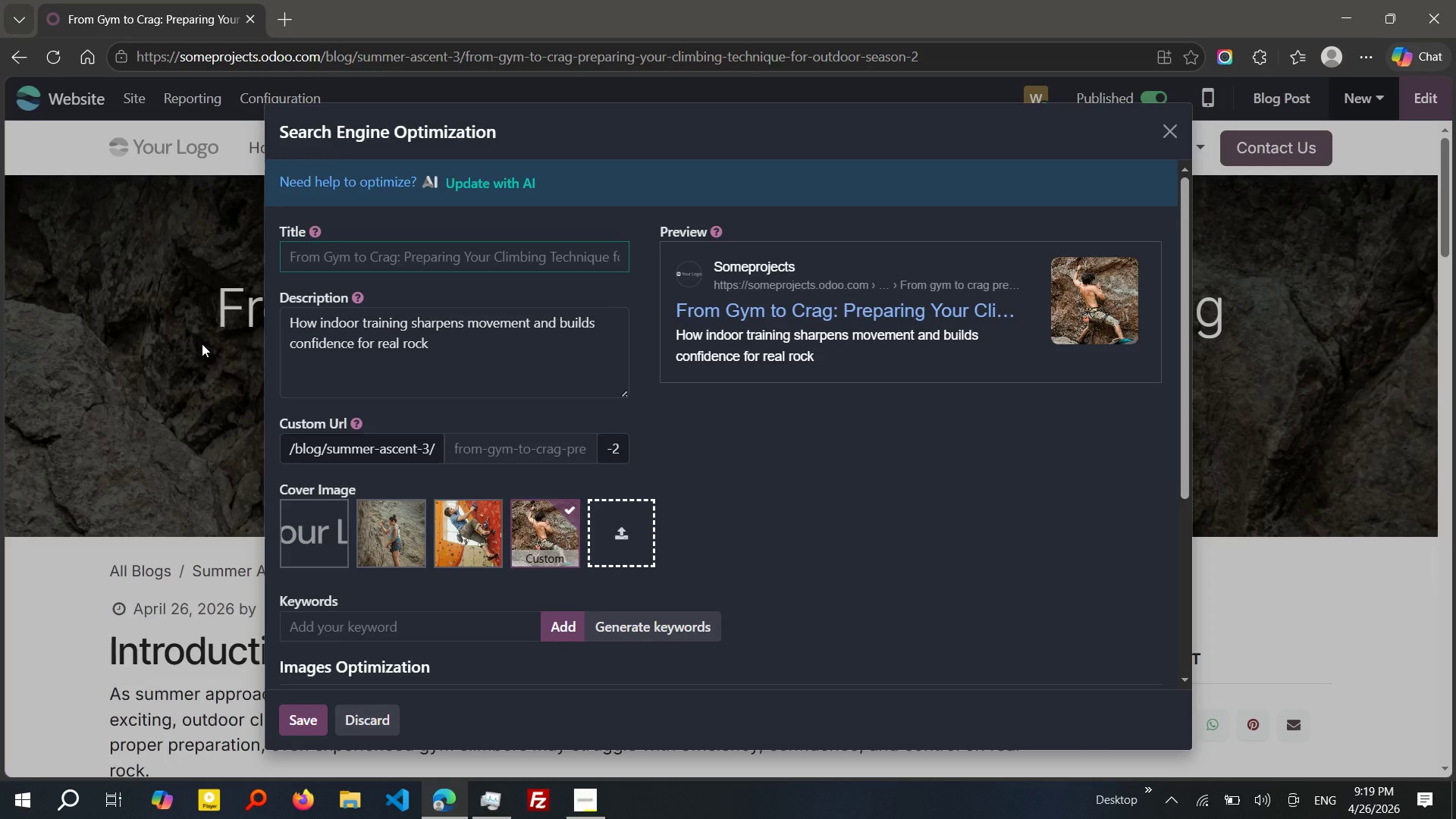 
type(Climbing Technique Training for Outdoor Season)
key(Tab)
 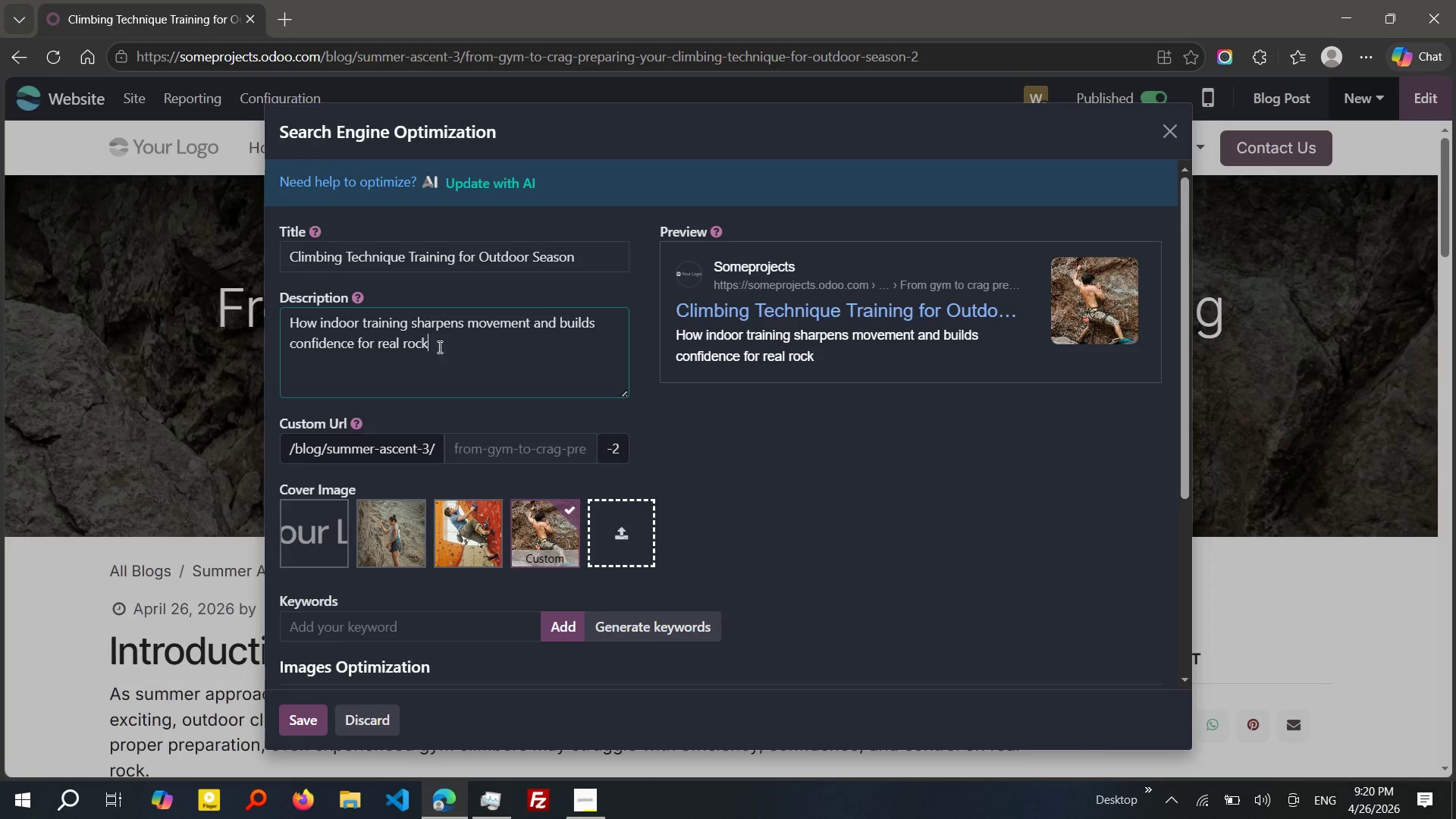 
left_click_drag(start_coordinate=[438, 347], to_coordinate=[286, 328])
 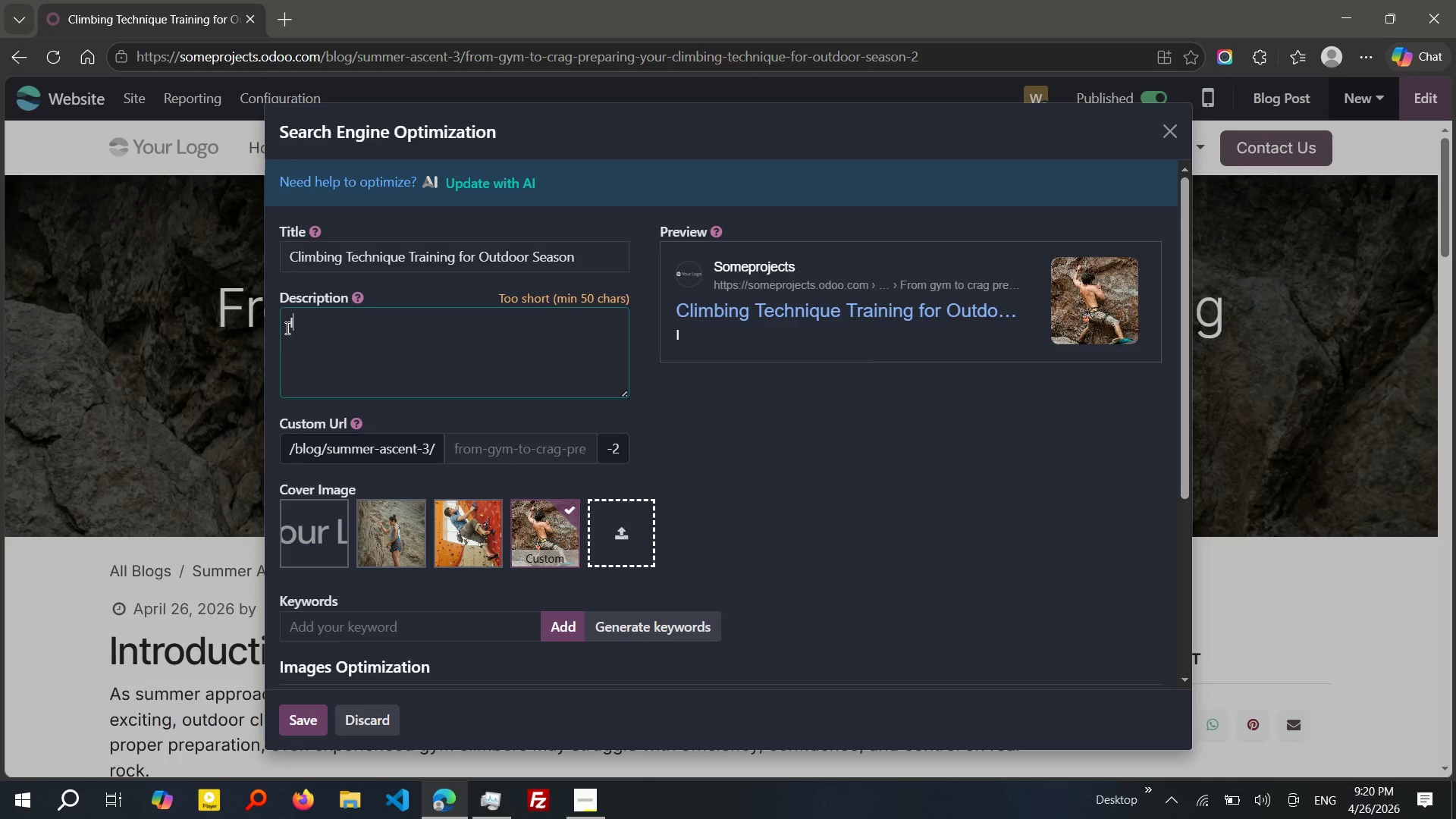 
type(improve you )
key(Backspace)
type(r climbing tech)
key(Tab)
 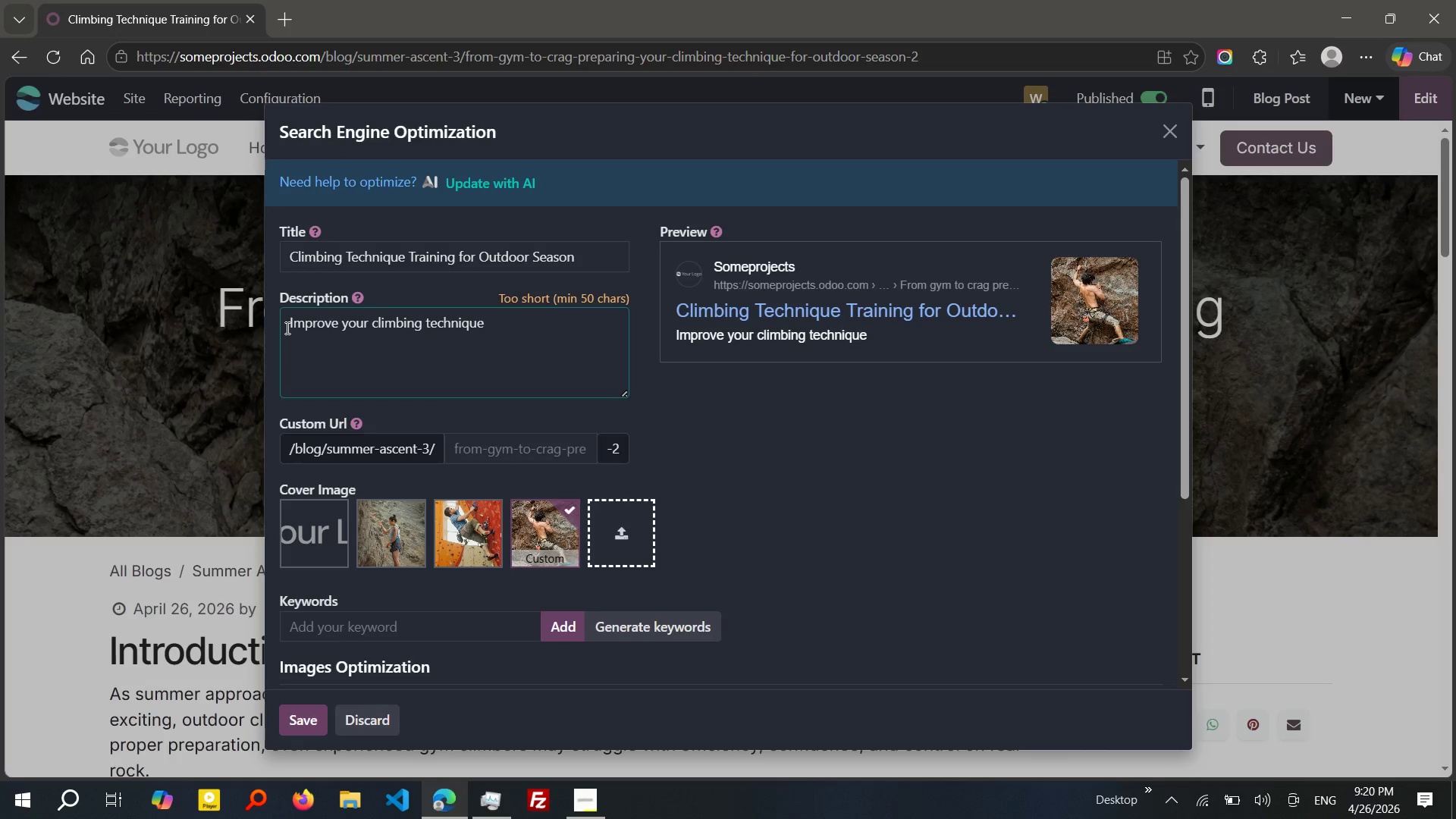 
wait(5.67)
 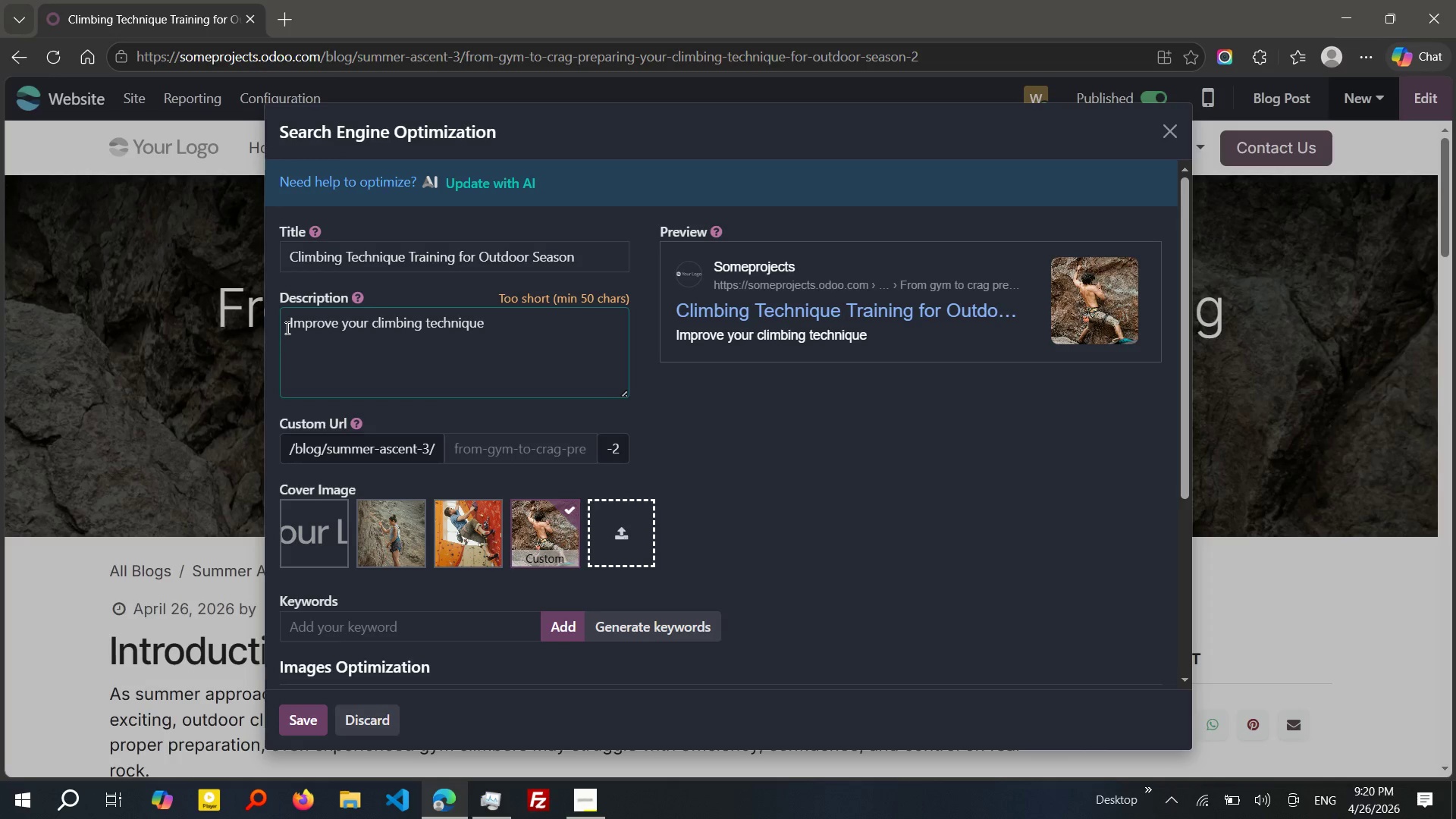 
type( for oudoor season. LEAR)
 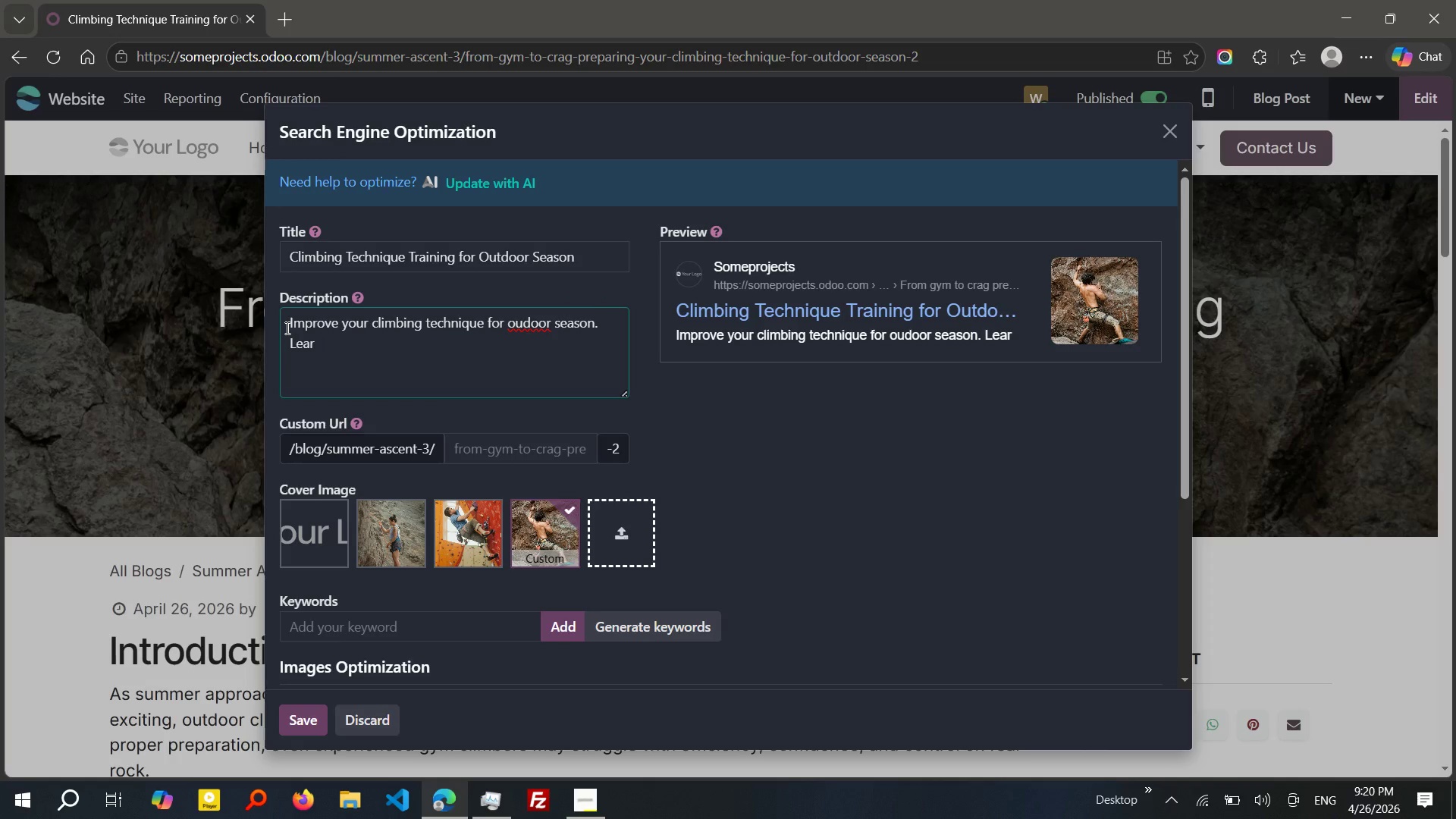 
type(n indoor training tips and claim your 3-day trail at Iron & Ivy.)
 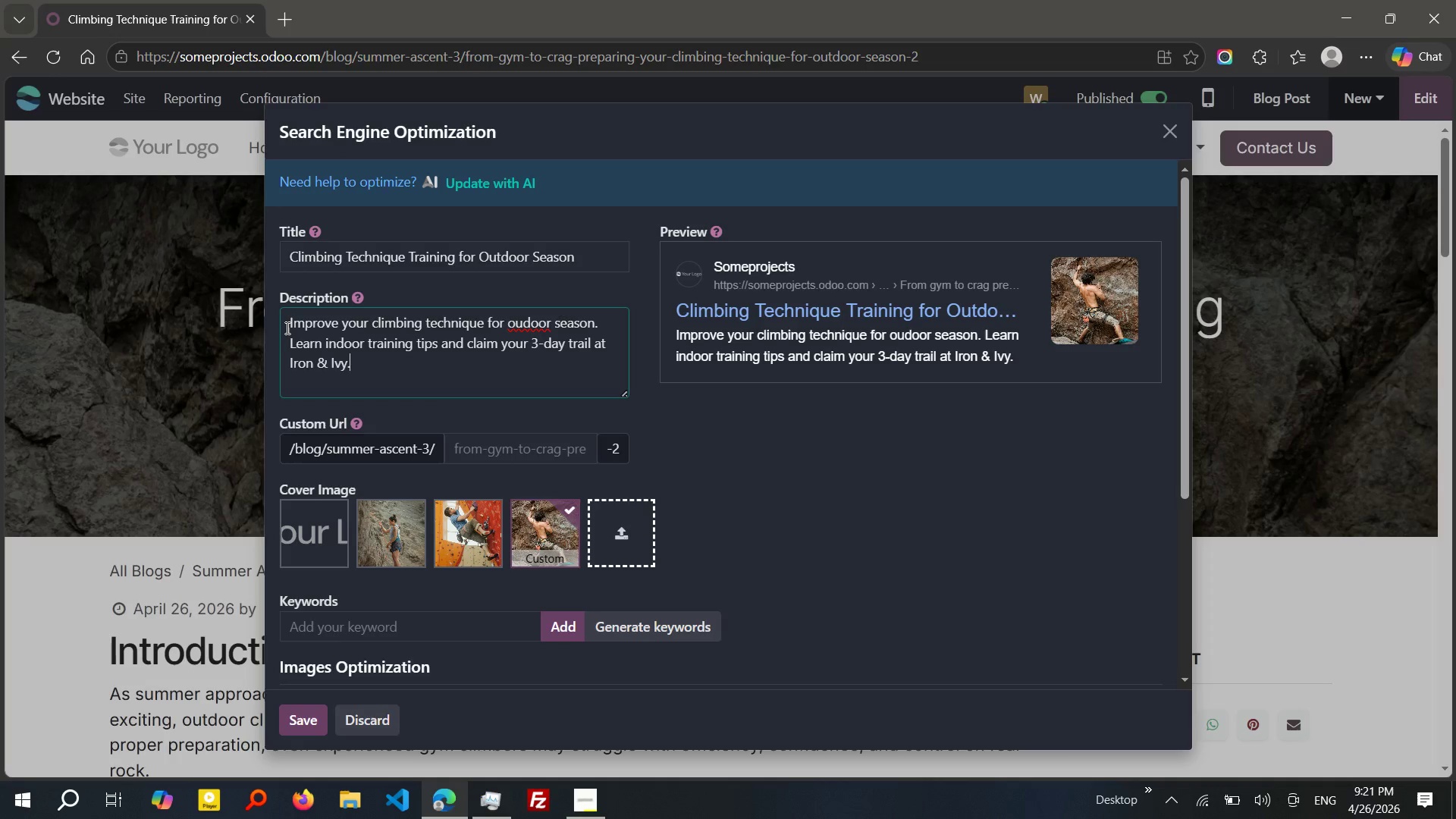 
wait(21.75)
 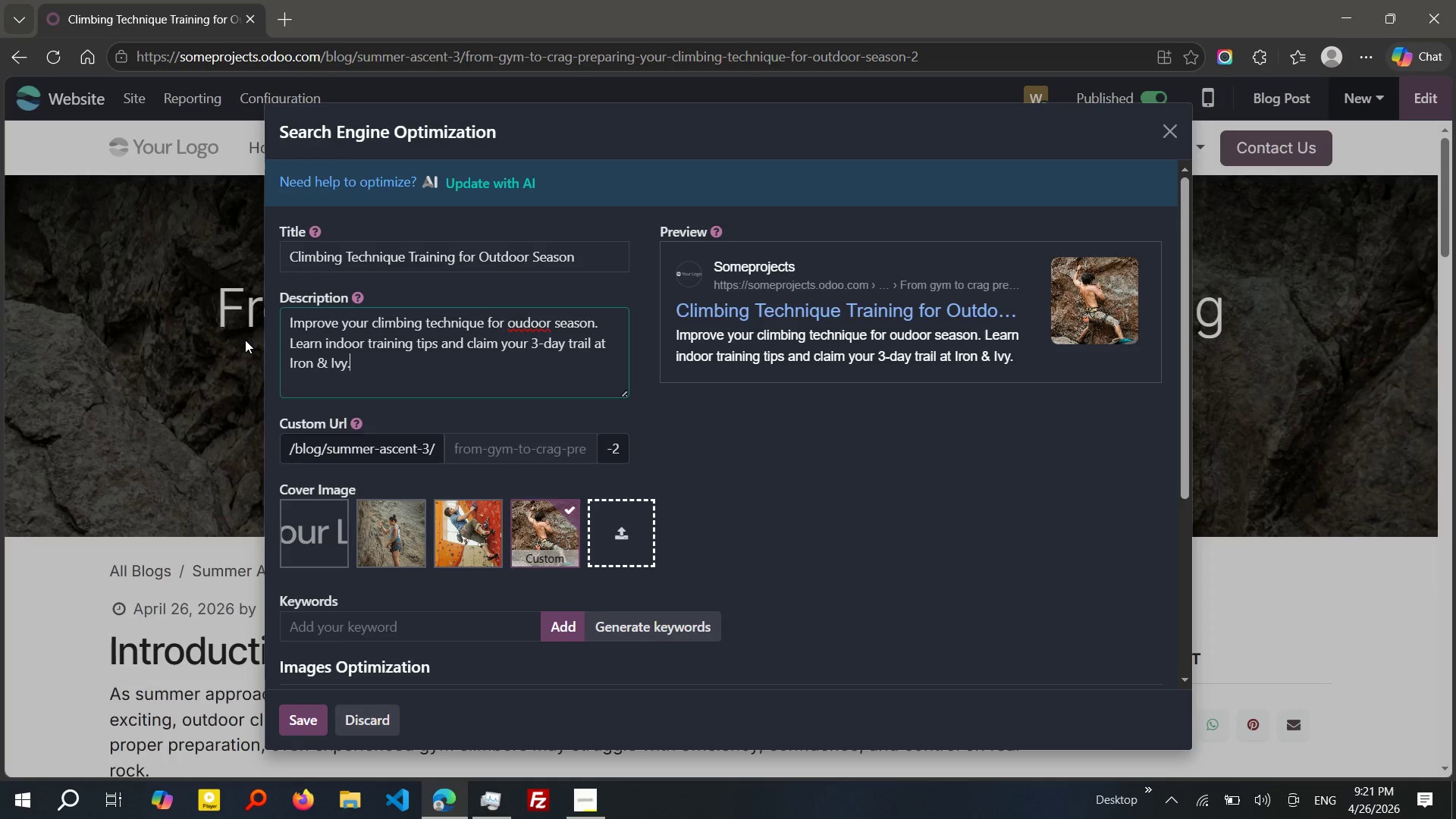 
left_click([472, 449])
 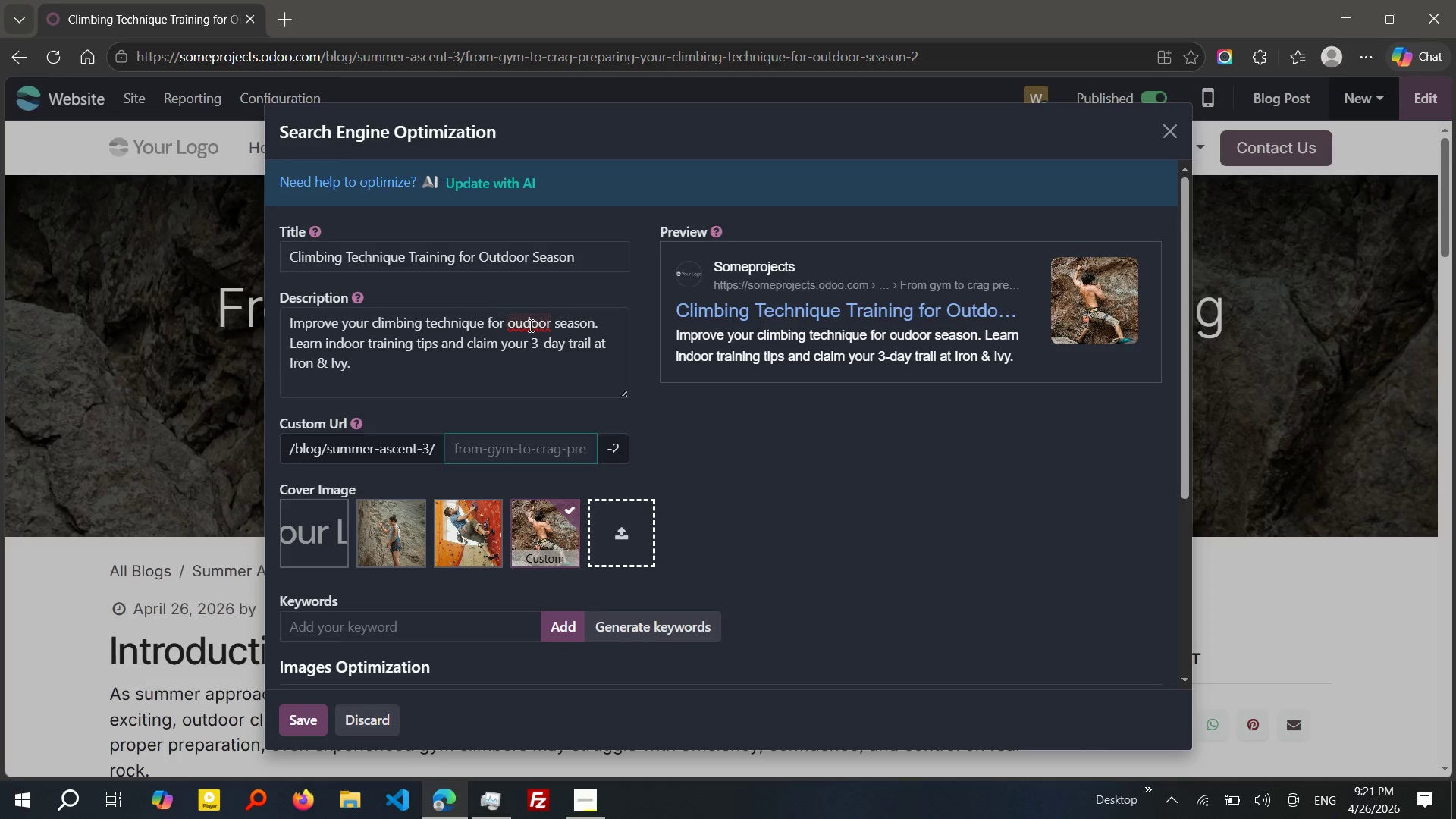 
left_click([528, 325])
 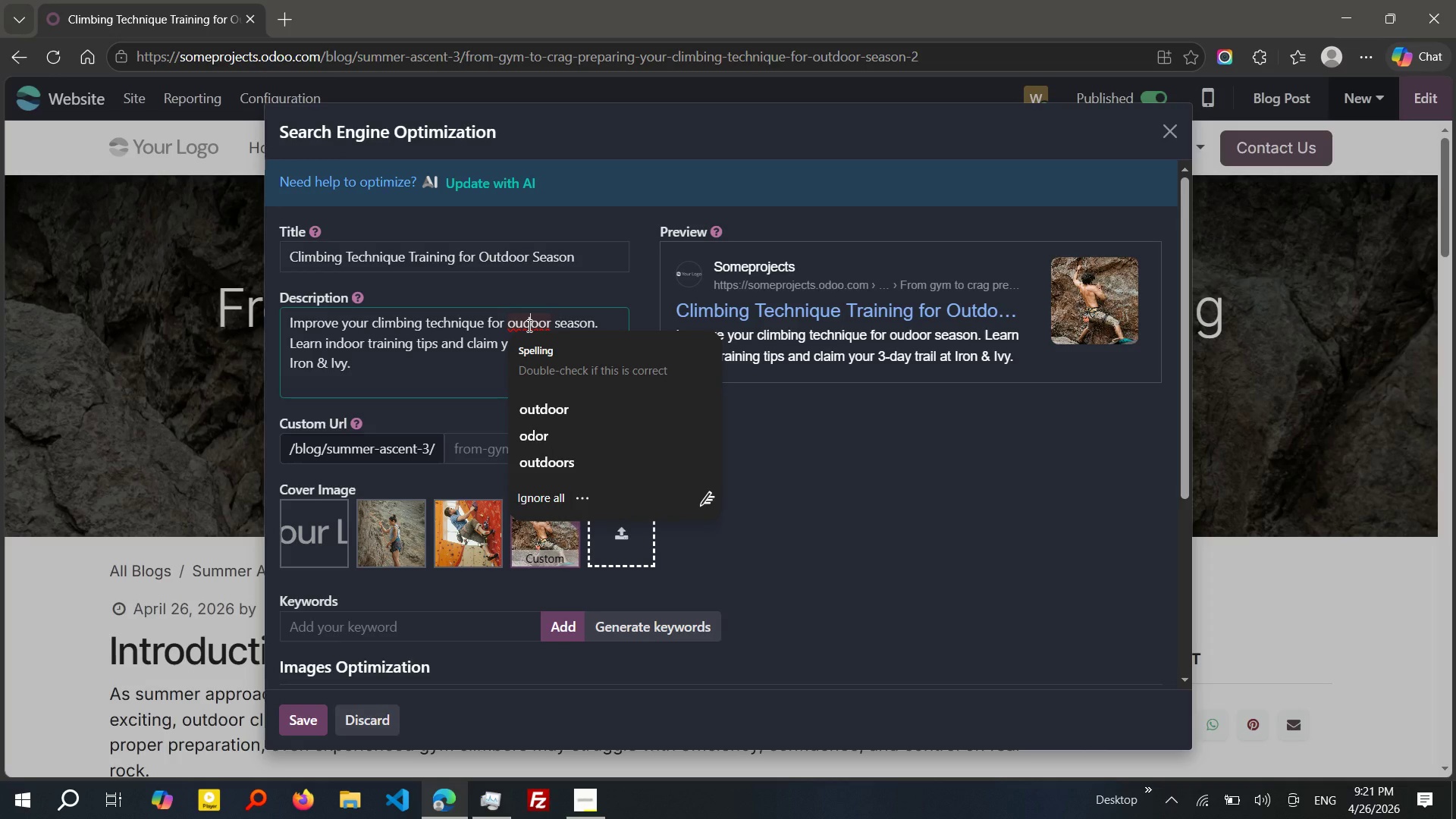 
wait(11.22)
 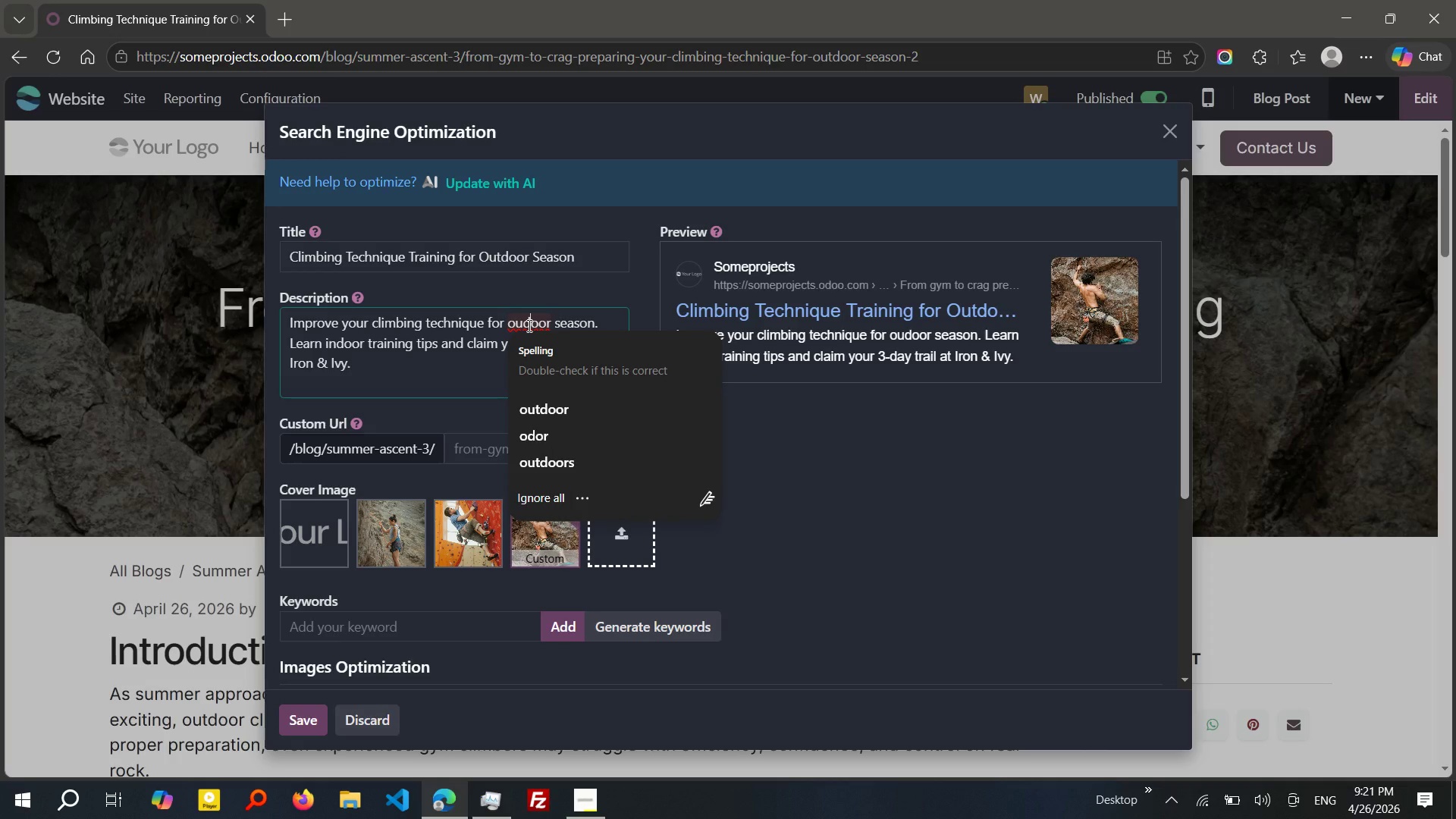 
left_click([557, 408])
 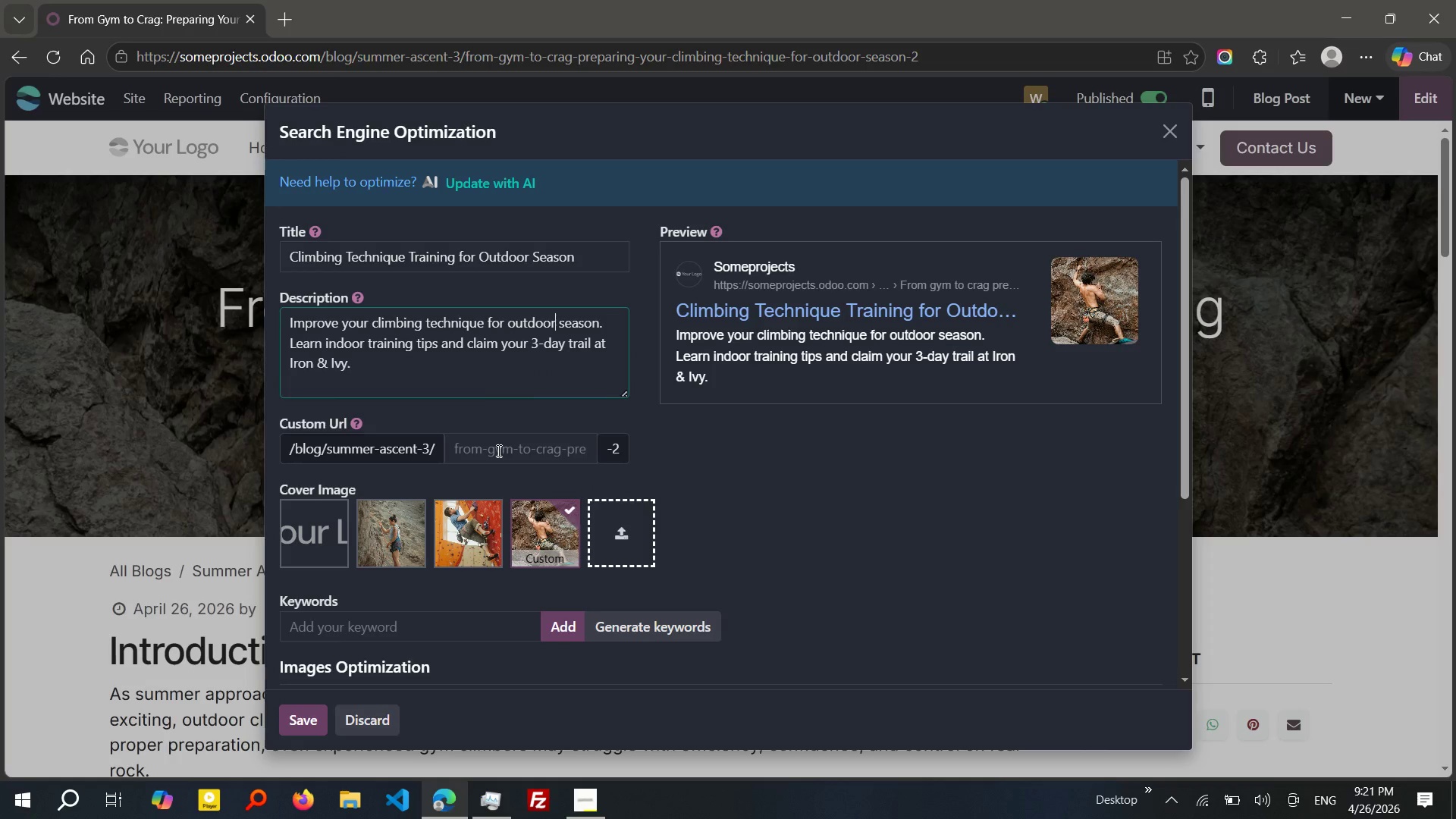 
left_click([497, 450])
 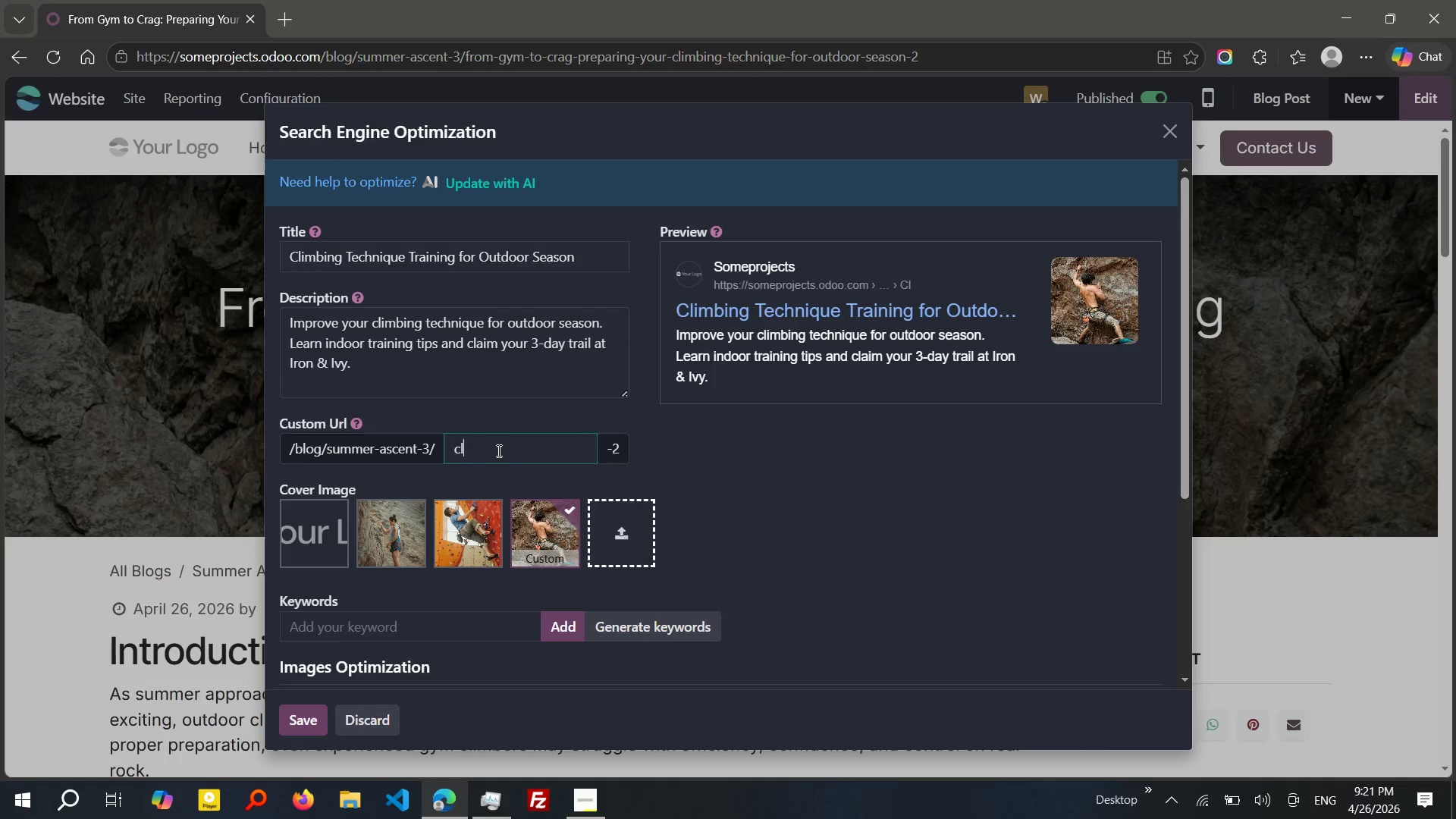 
type(clm)
key(Backspace)
type(imbing-technique-outod)
key(Backspace)
key(Backspace)
type(door-prep)
 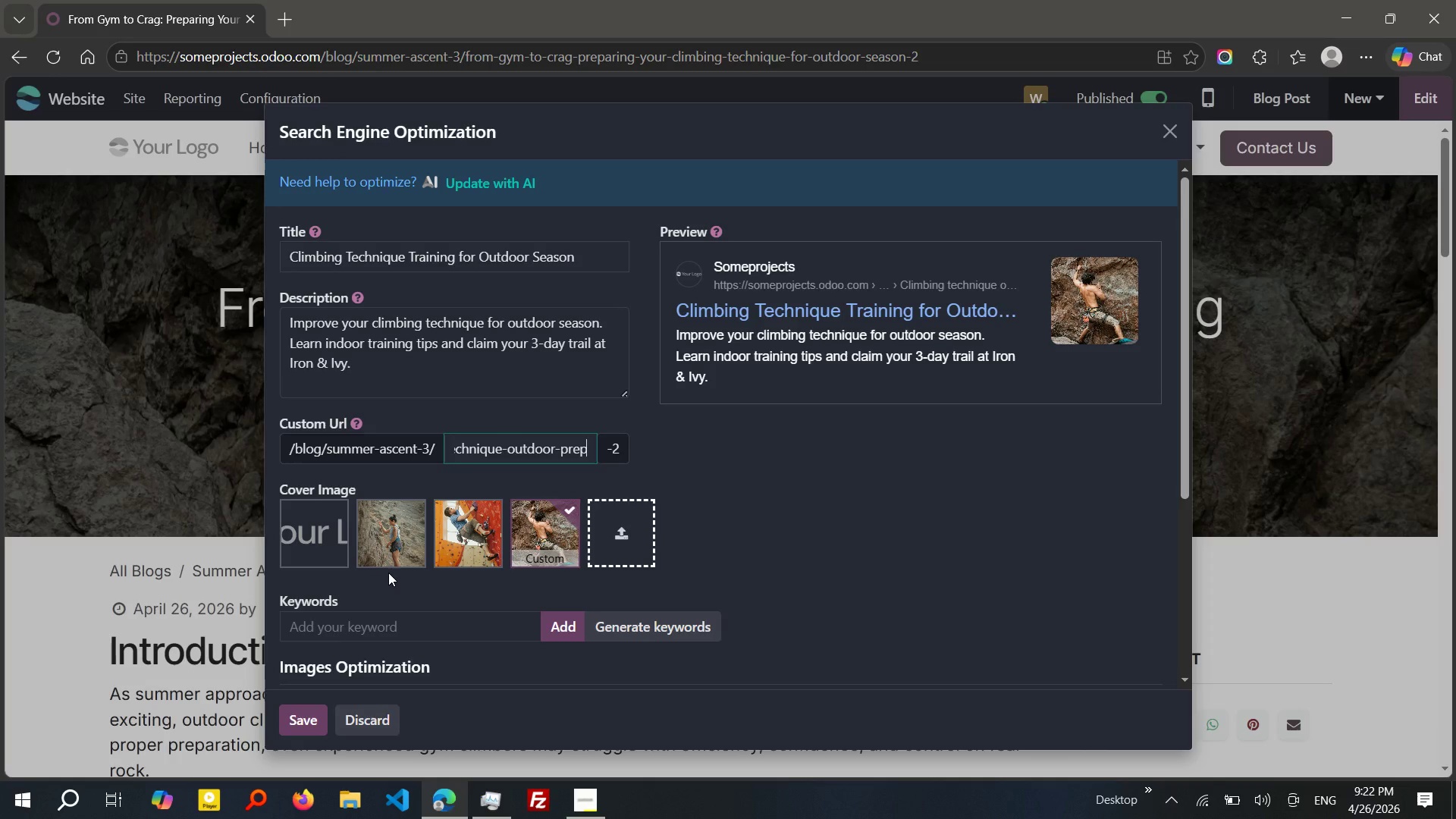 
wait(9.95)
 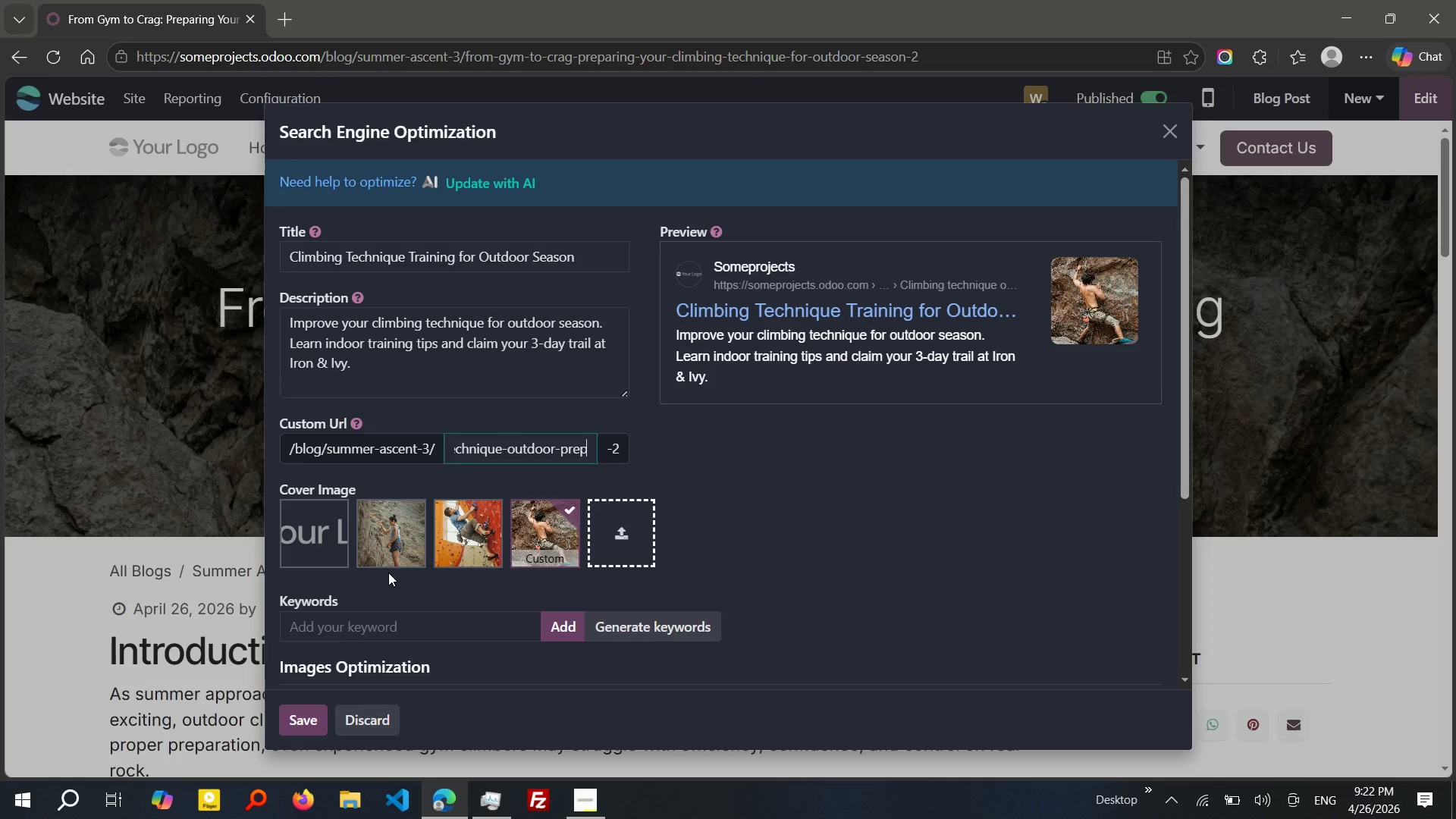 
left_click([344, 588])
 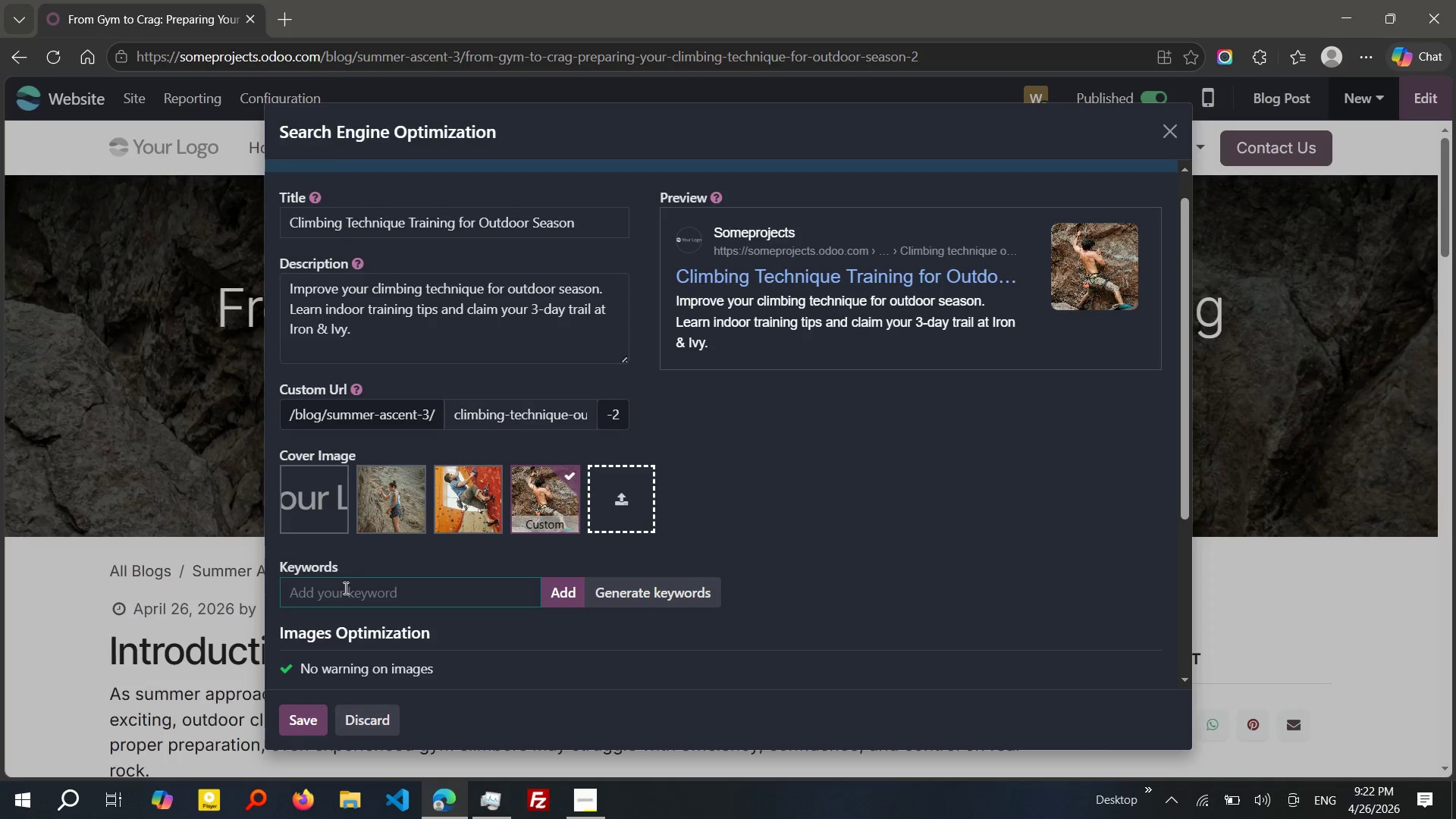 
wait(6.23)
 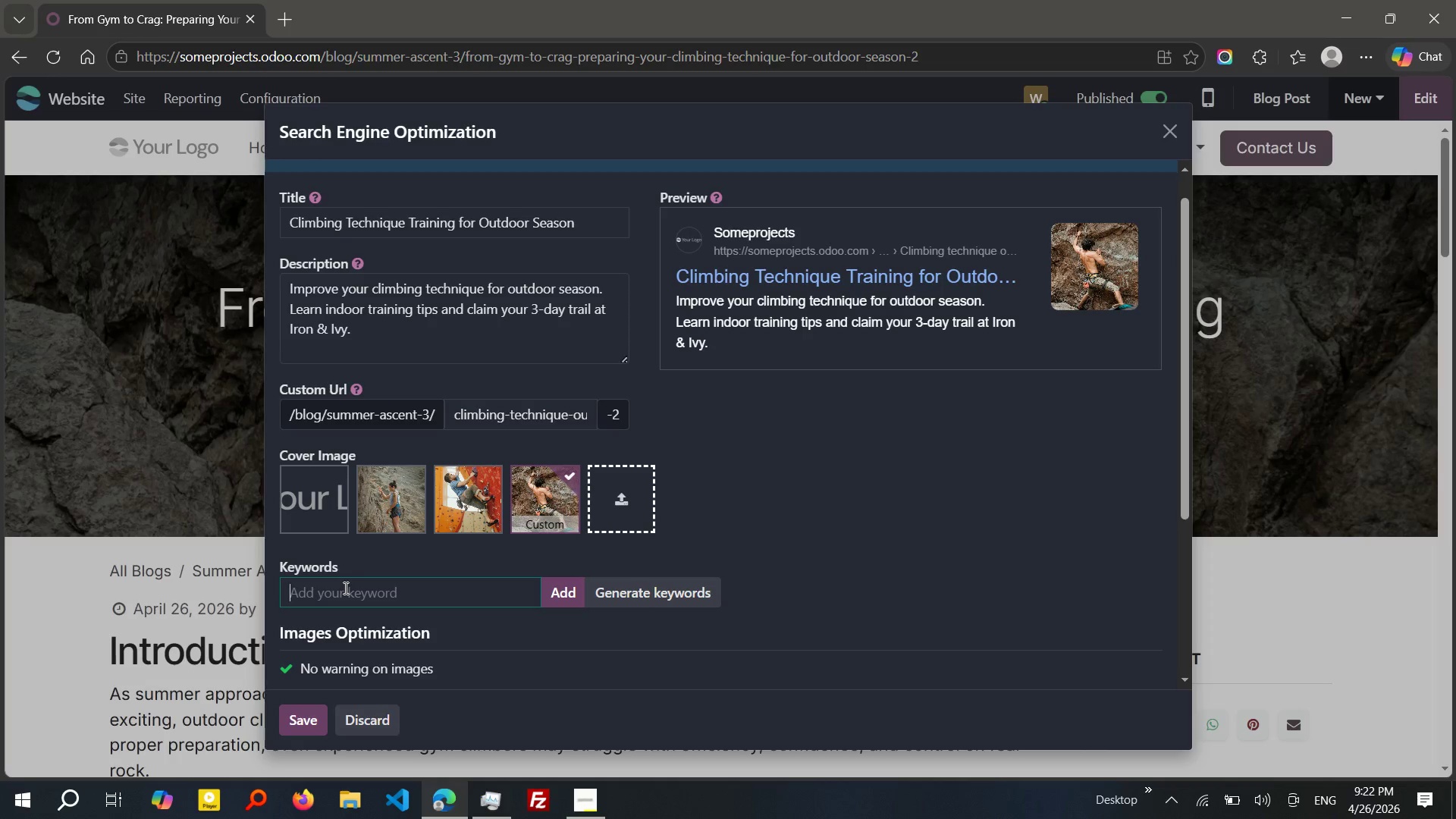 
type(climbing technique)
 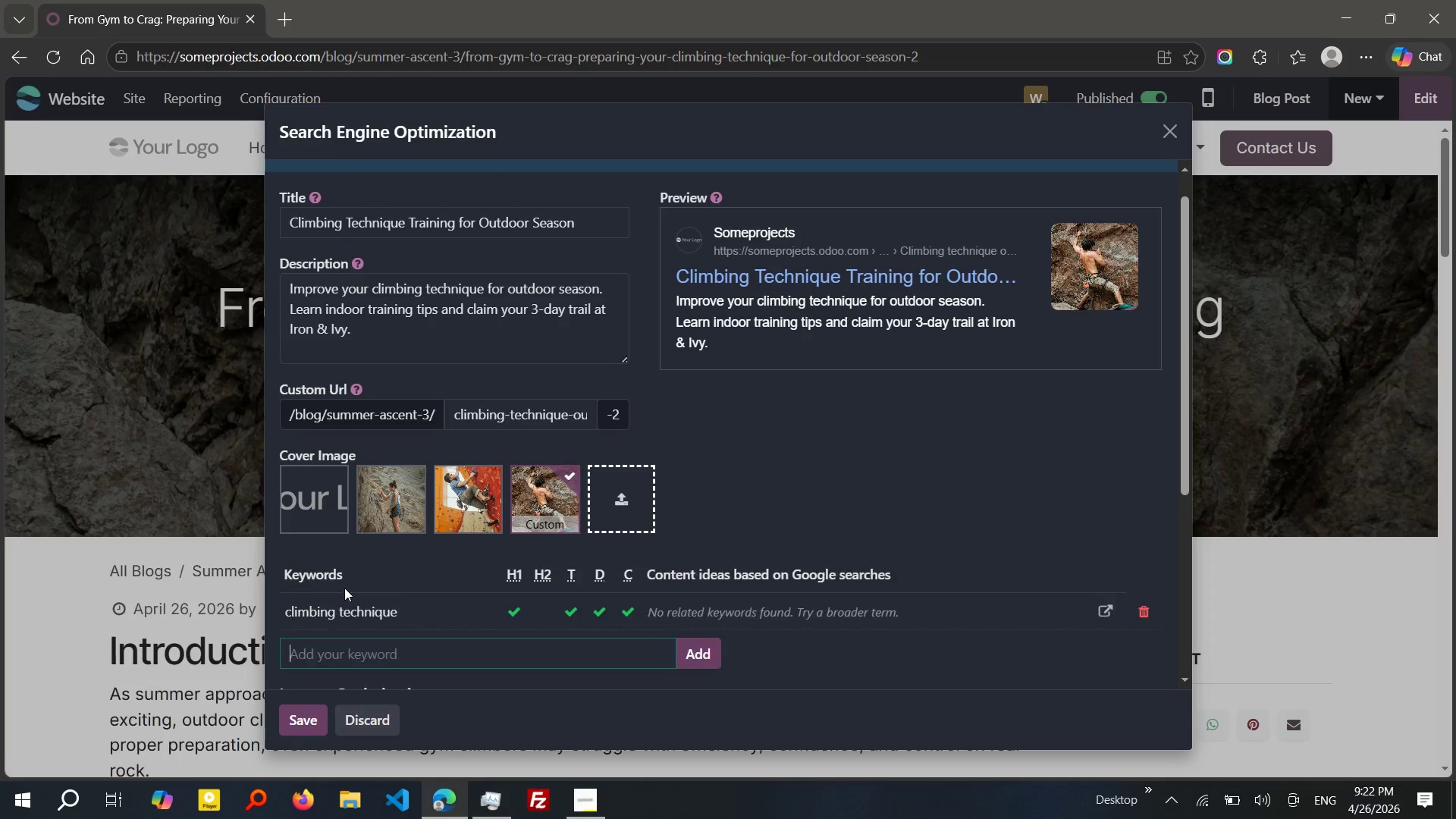 
key(Enter)
 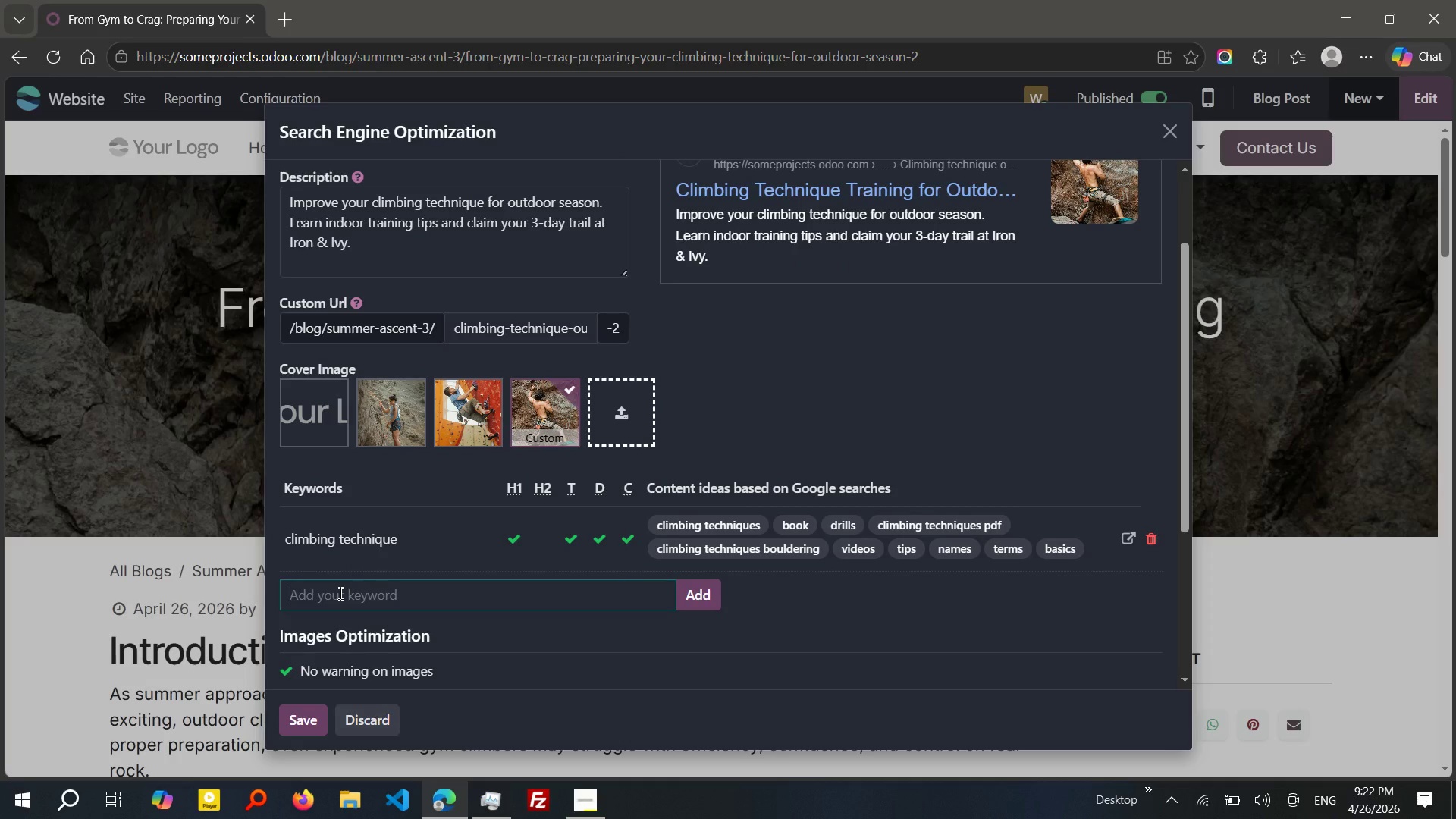 
type(indoor climbng traning)
 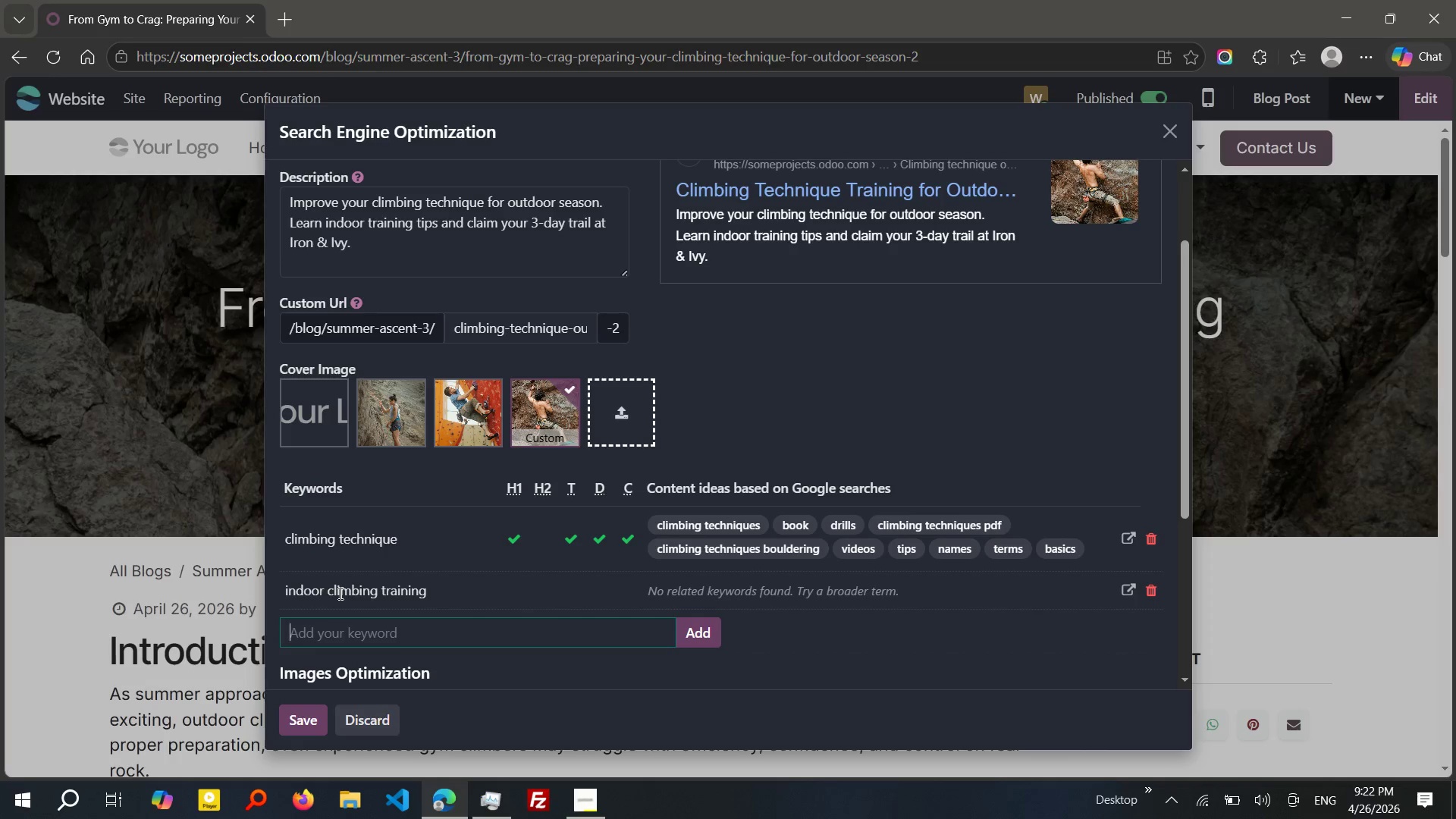 
key(Enter)
 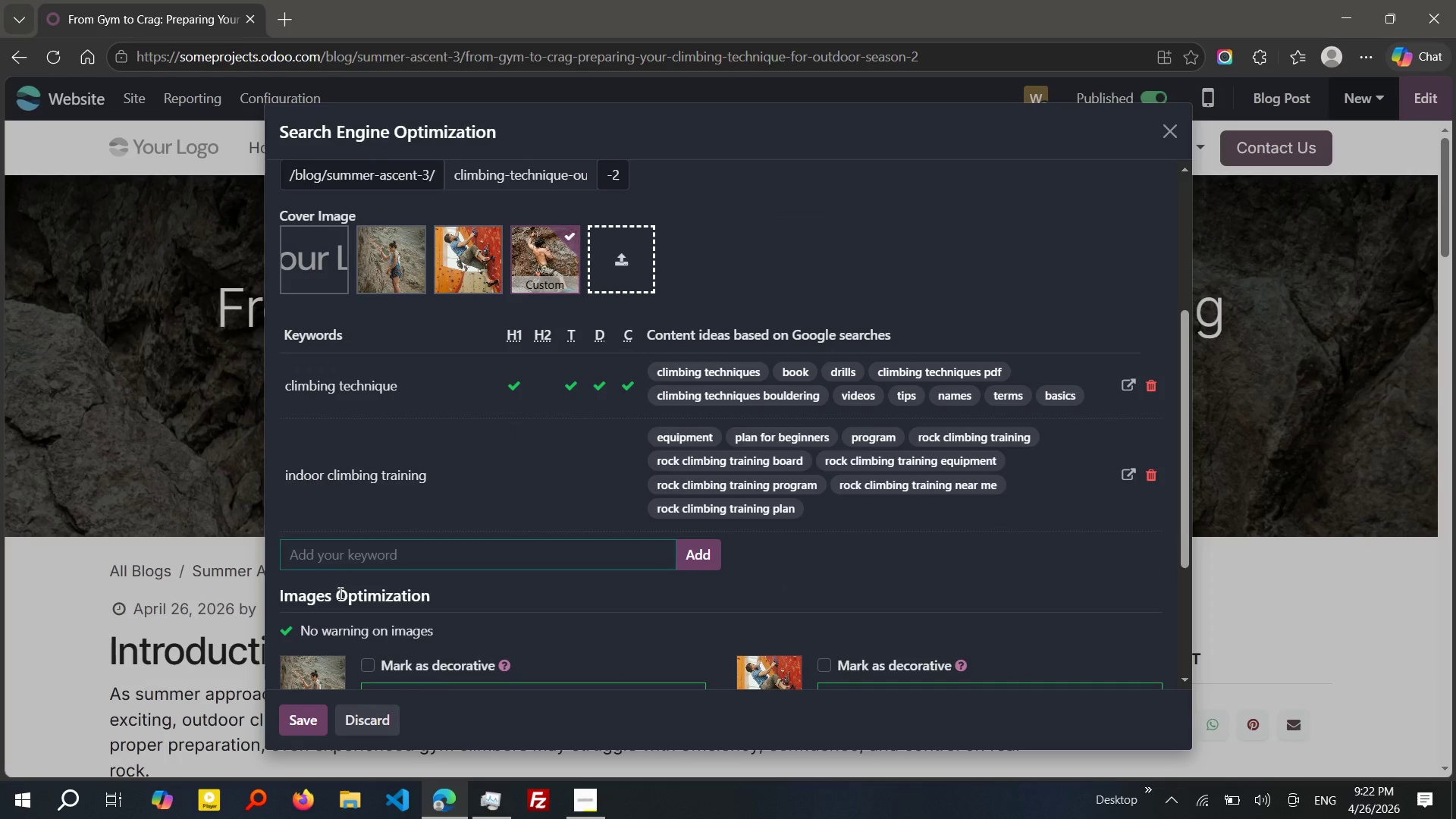 
type(outdoor climbing prep)
 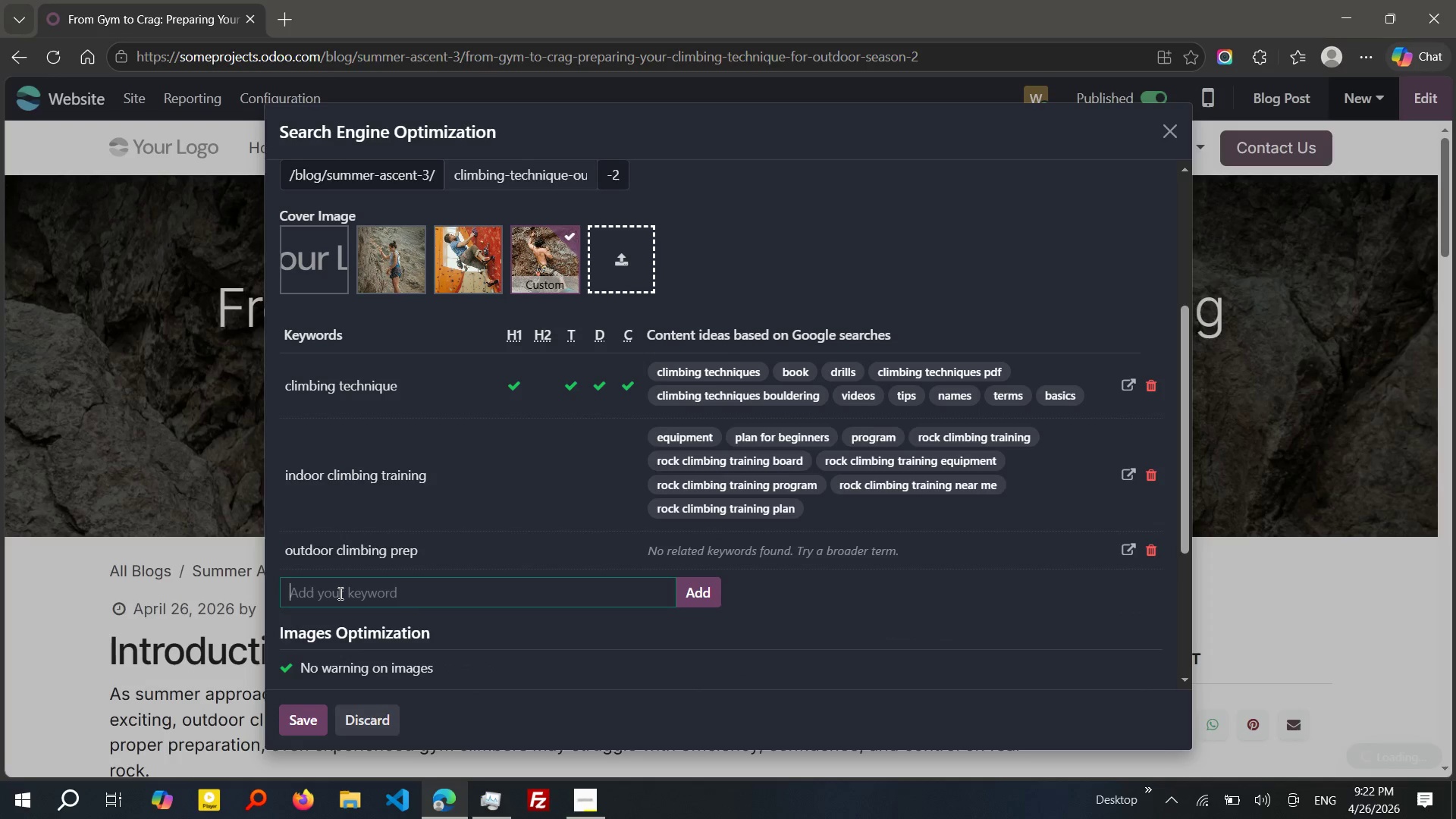 
key(Enter)
 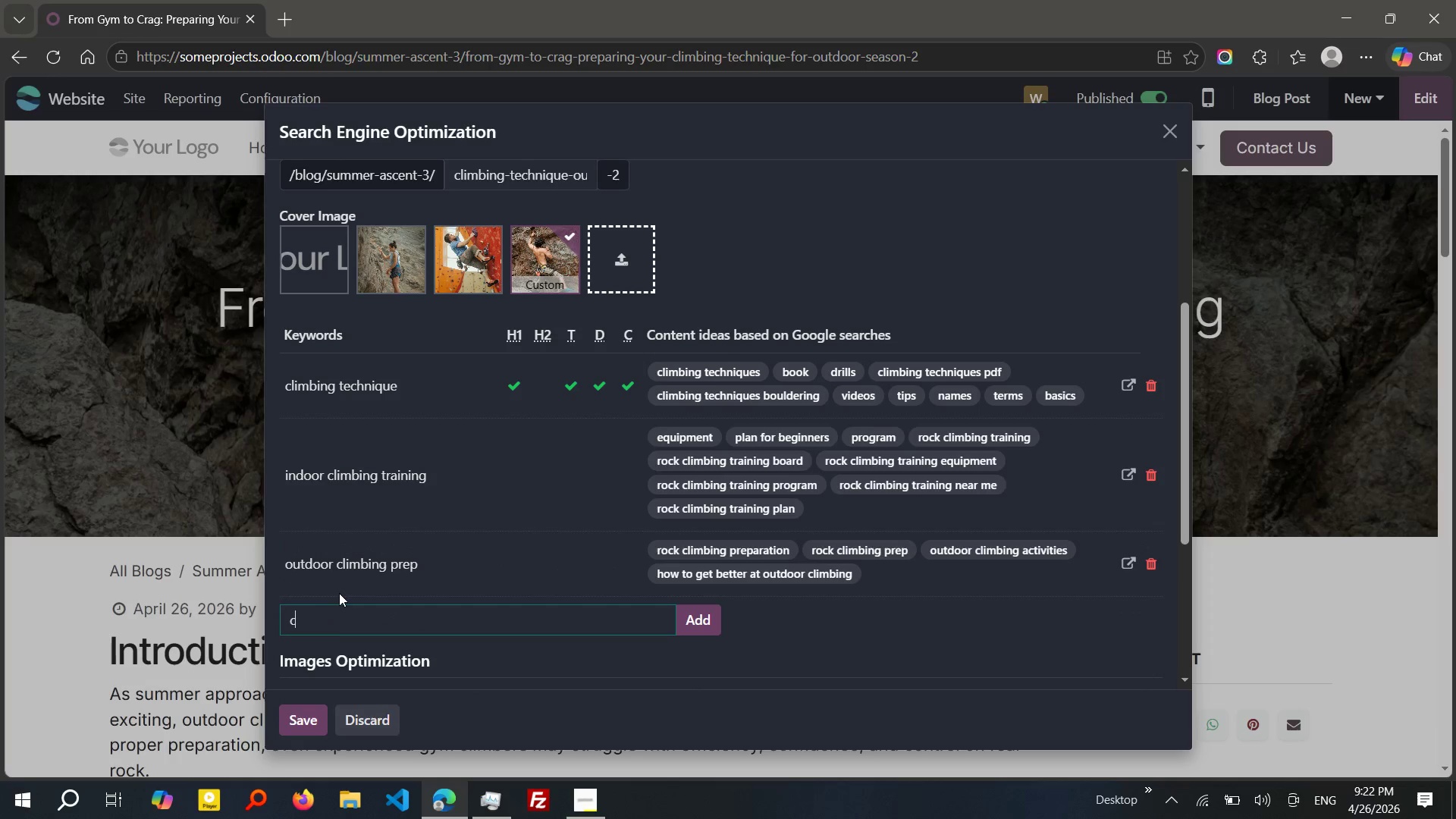 
type(climbing)
 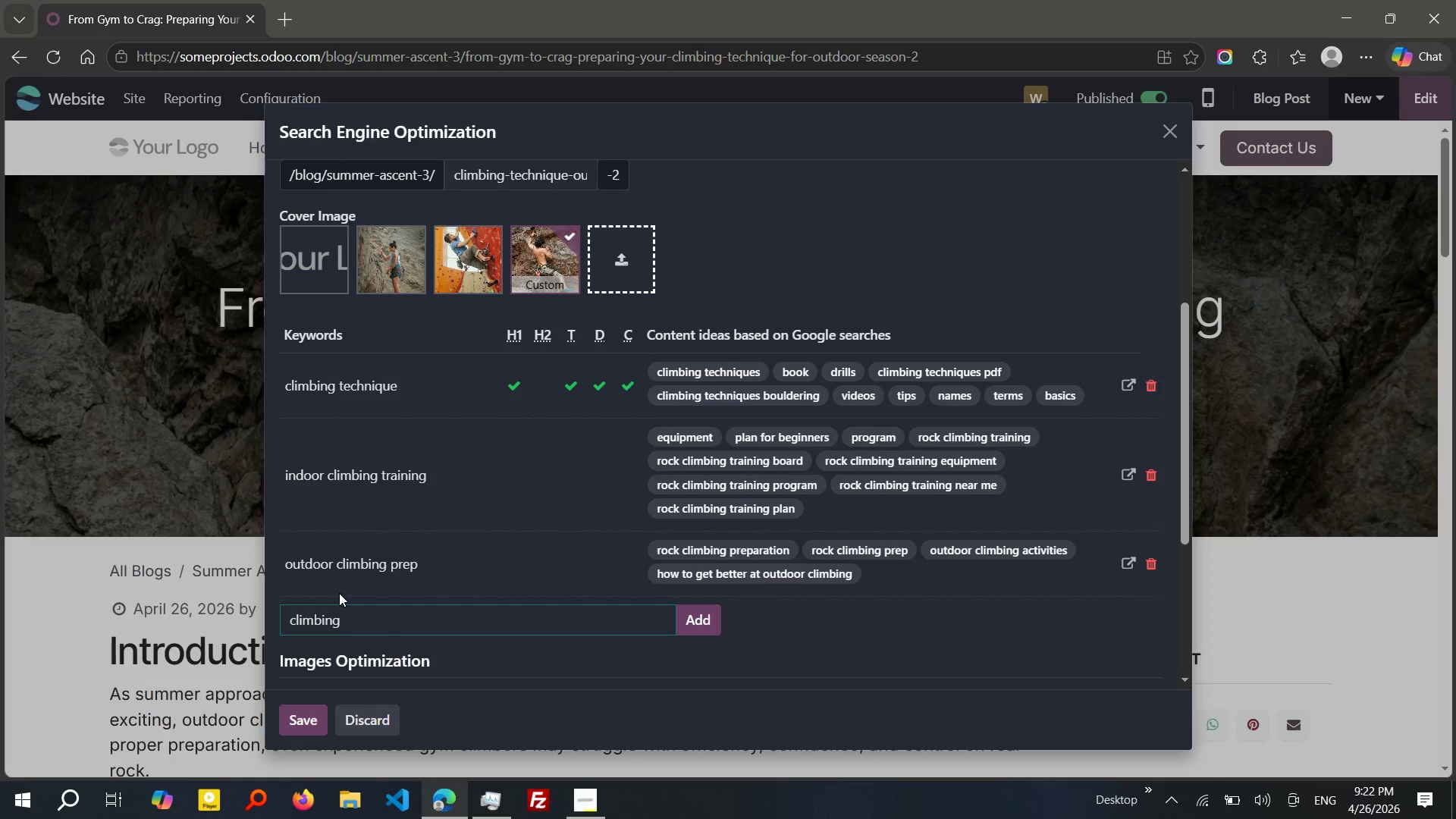 
type( gym)
 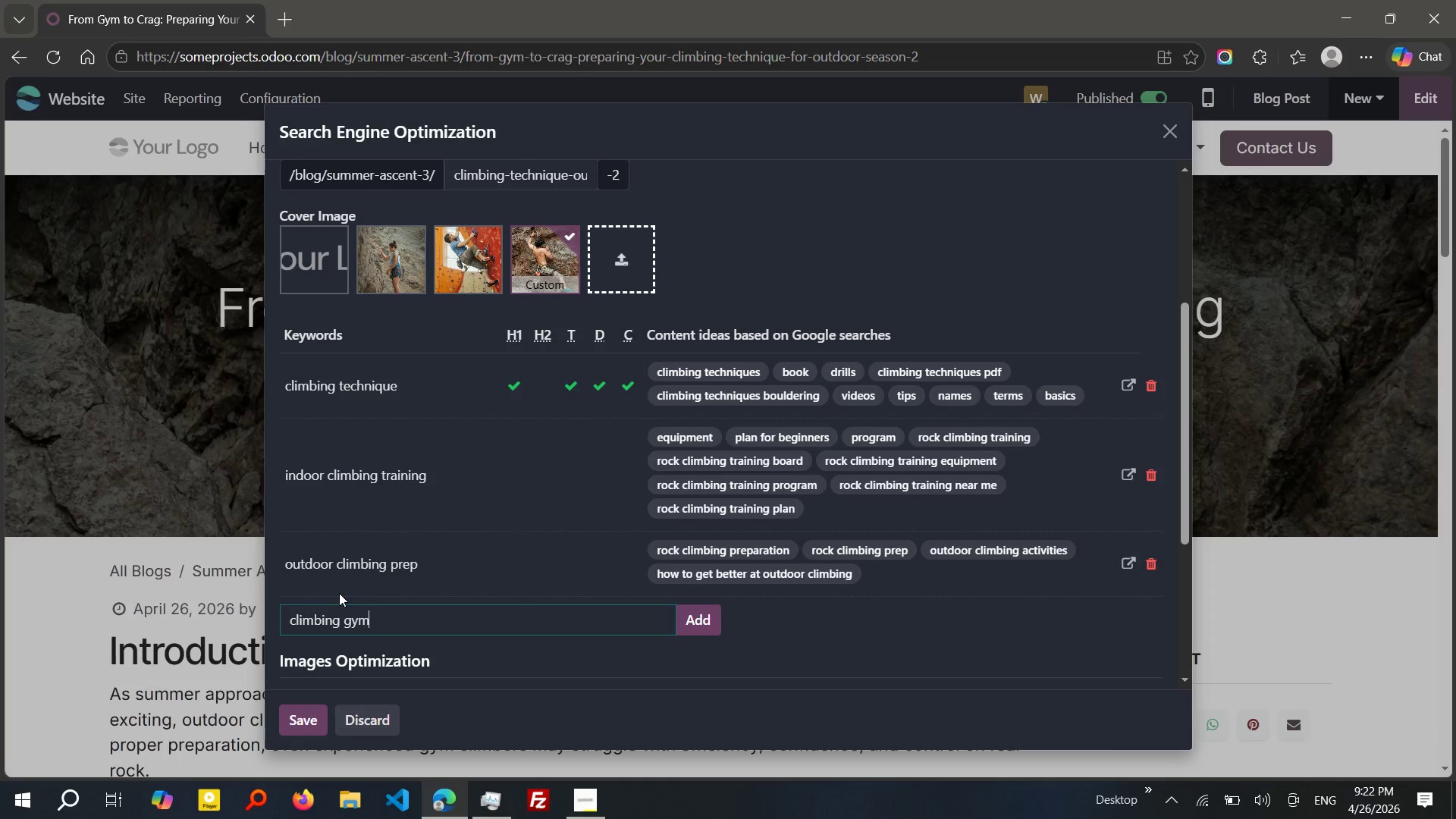 
key(Enter)
 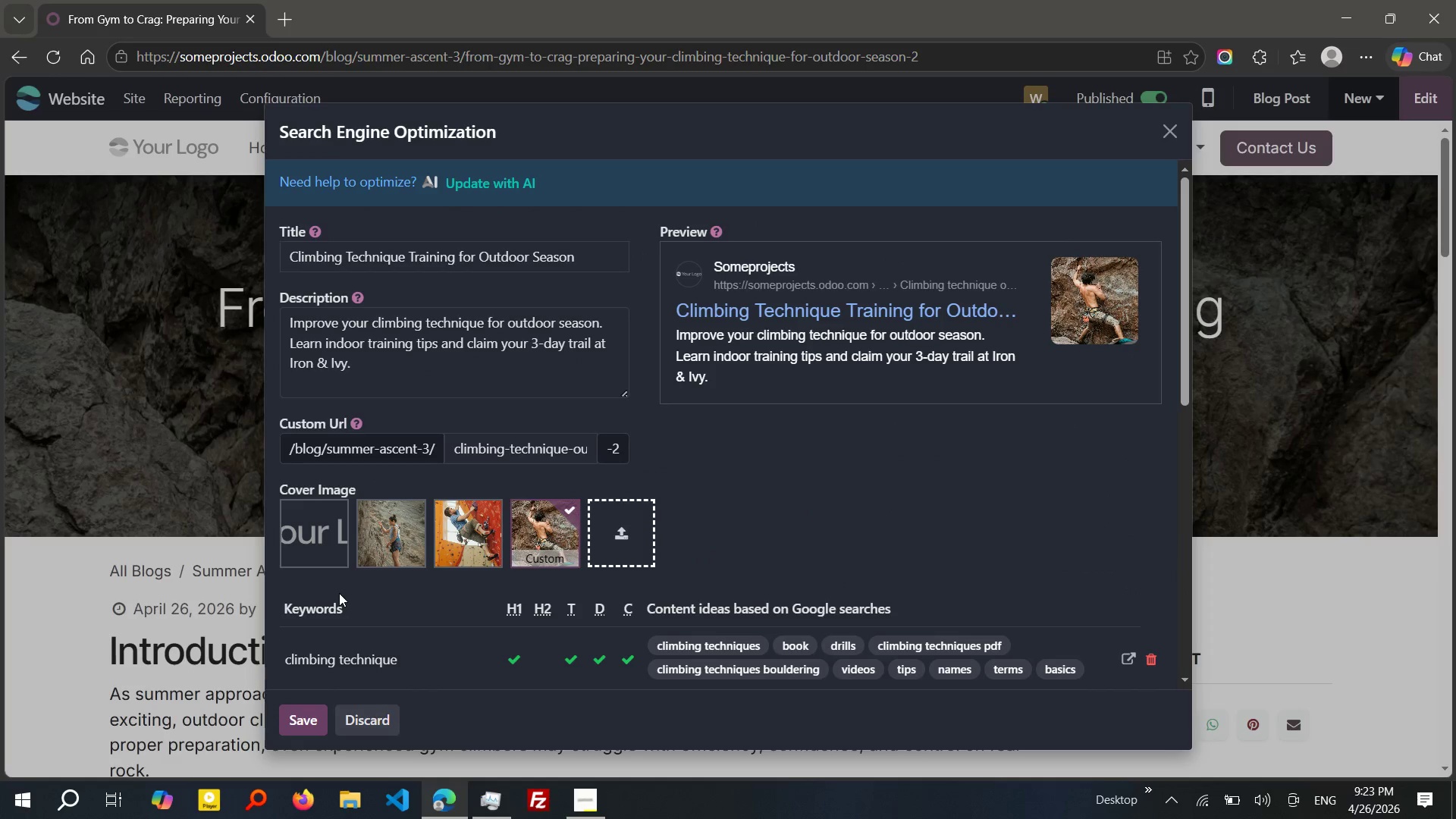 
wait(20.94)
 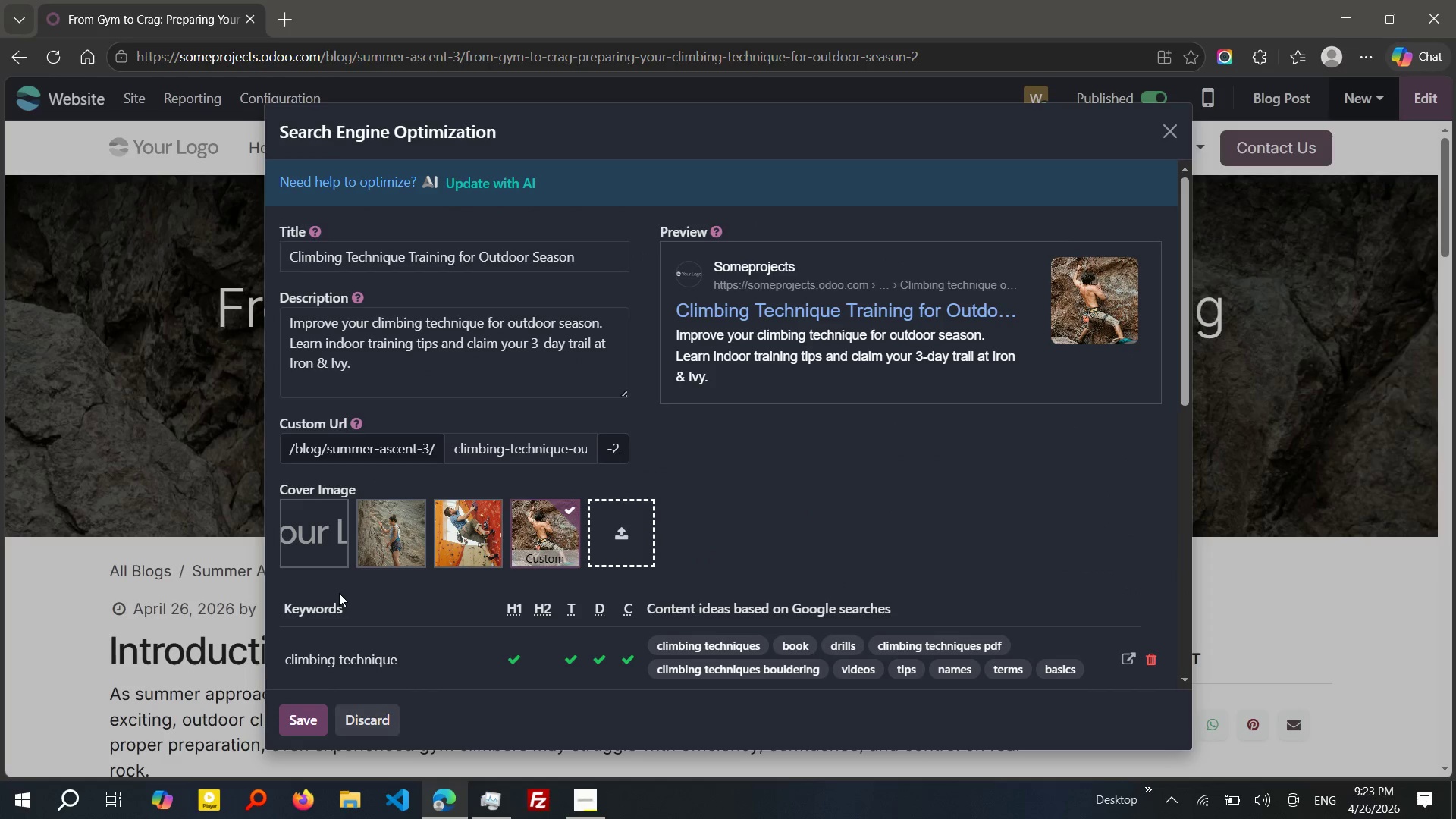 
left_click([306, 723])
 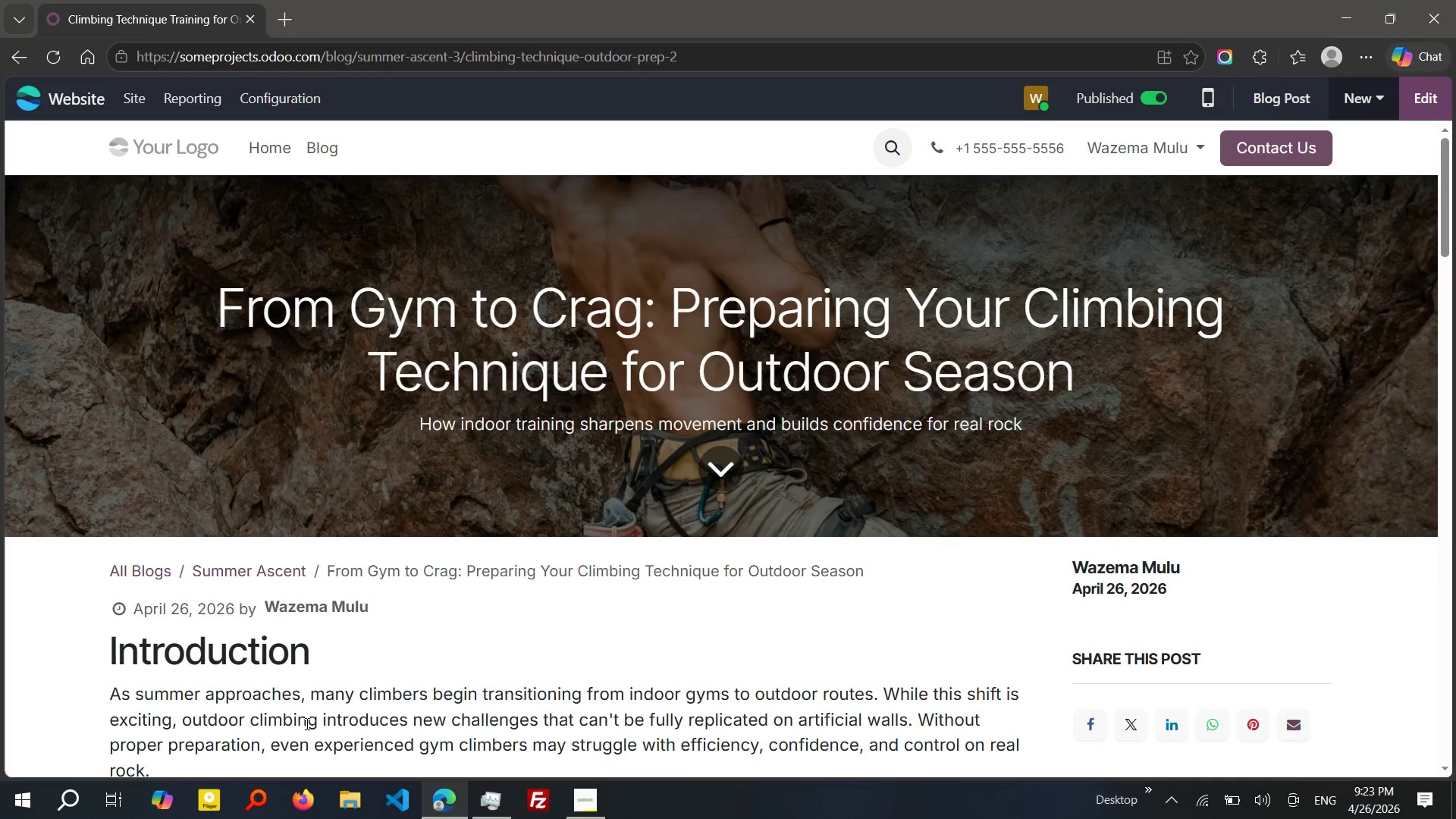 
wait(6.53)
 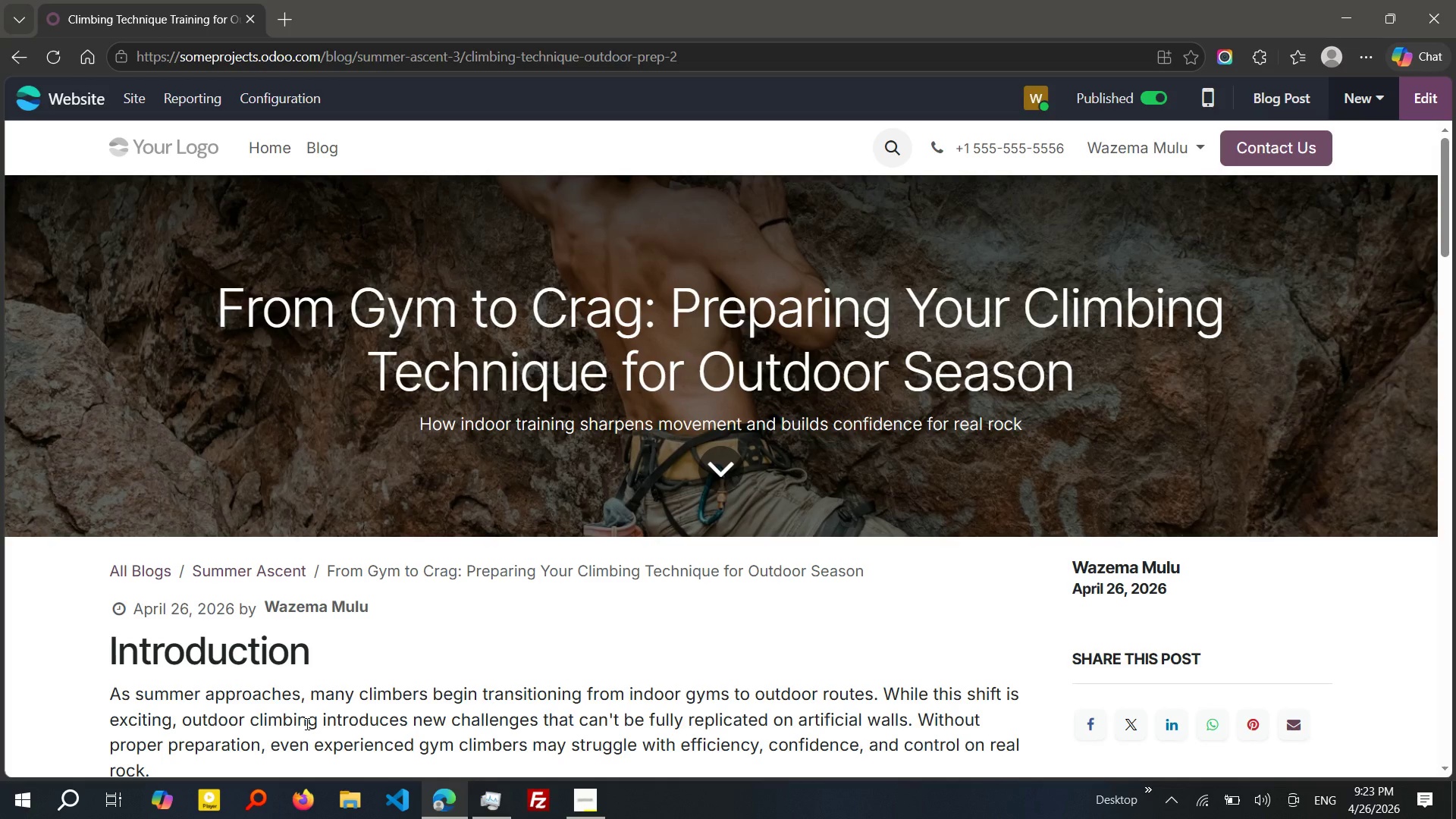 
left_click([499, 808])
 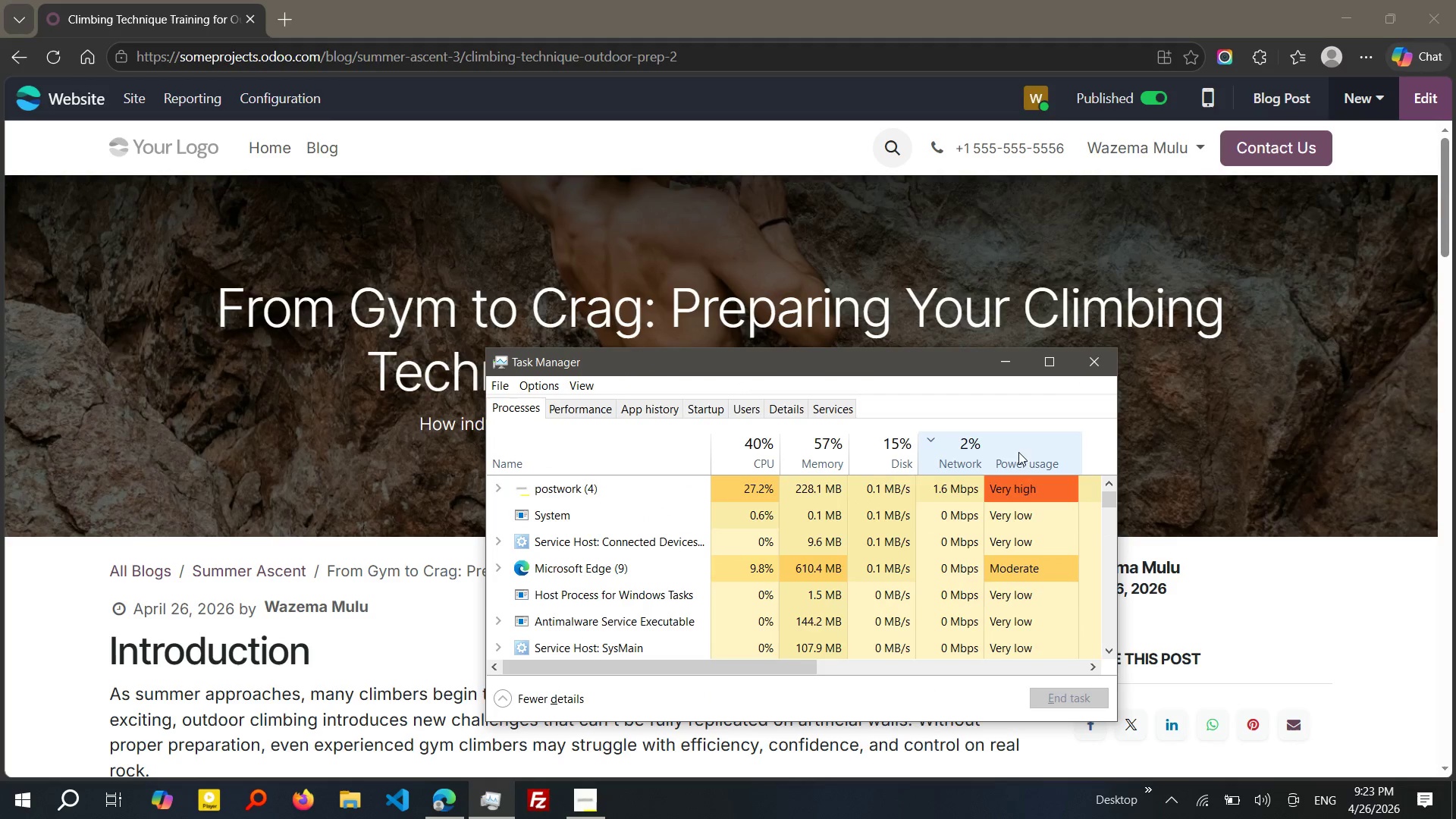 
wait(9.38)
 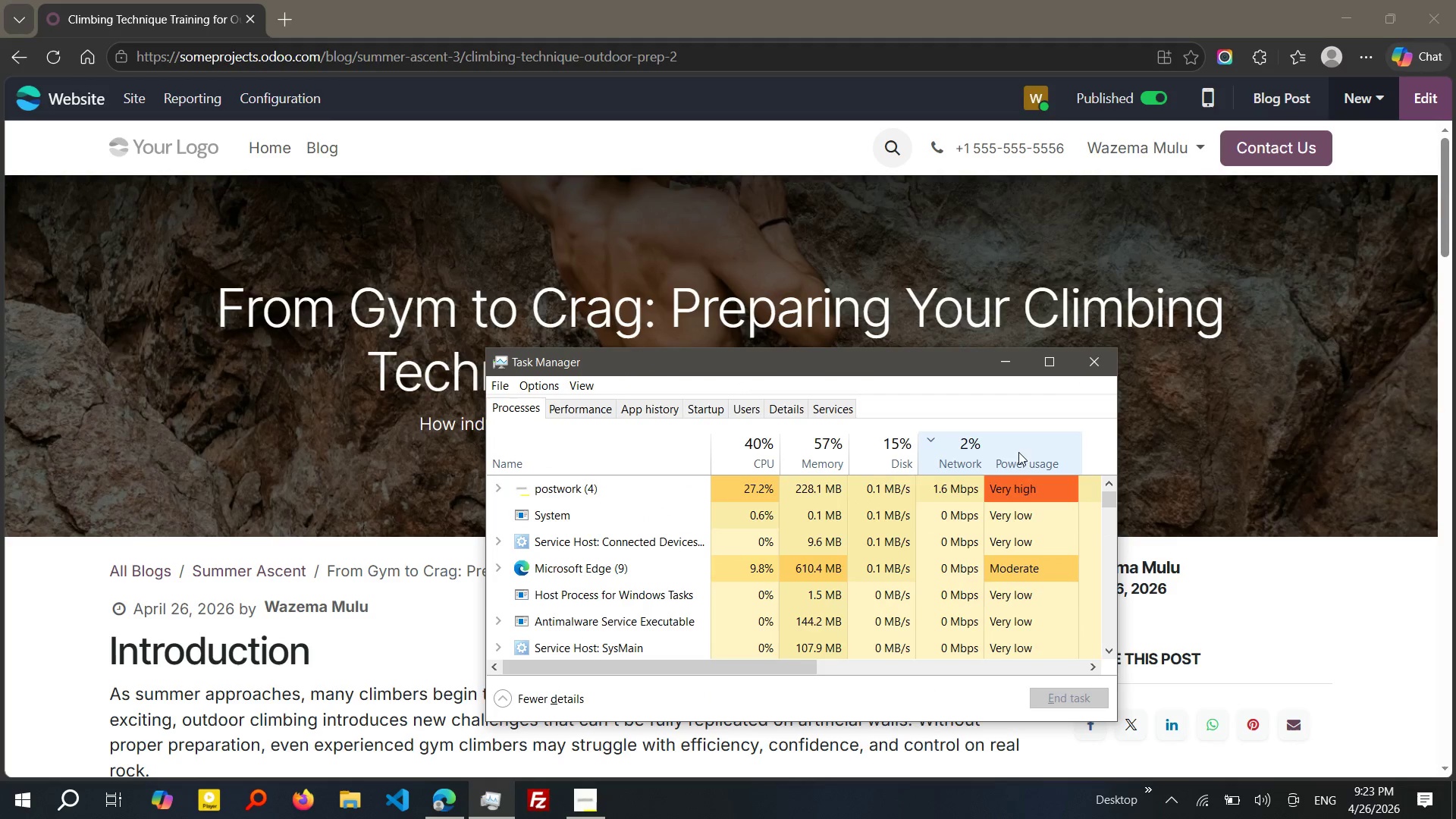 
left_click([585, 789])